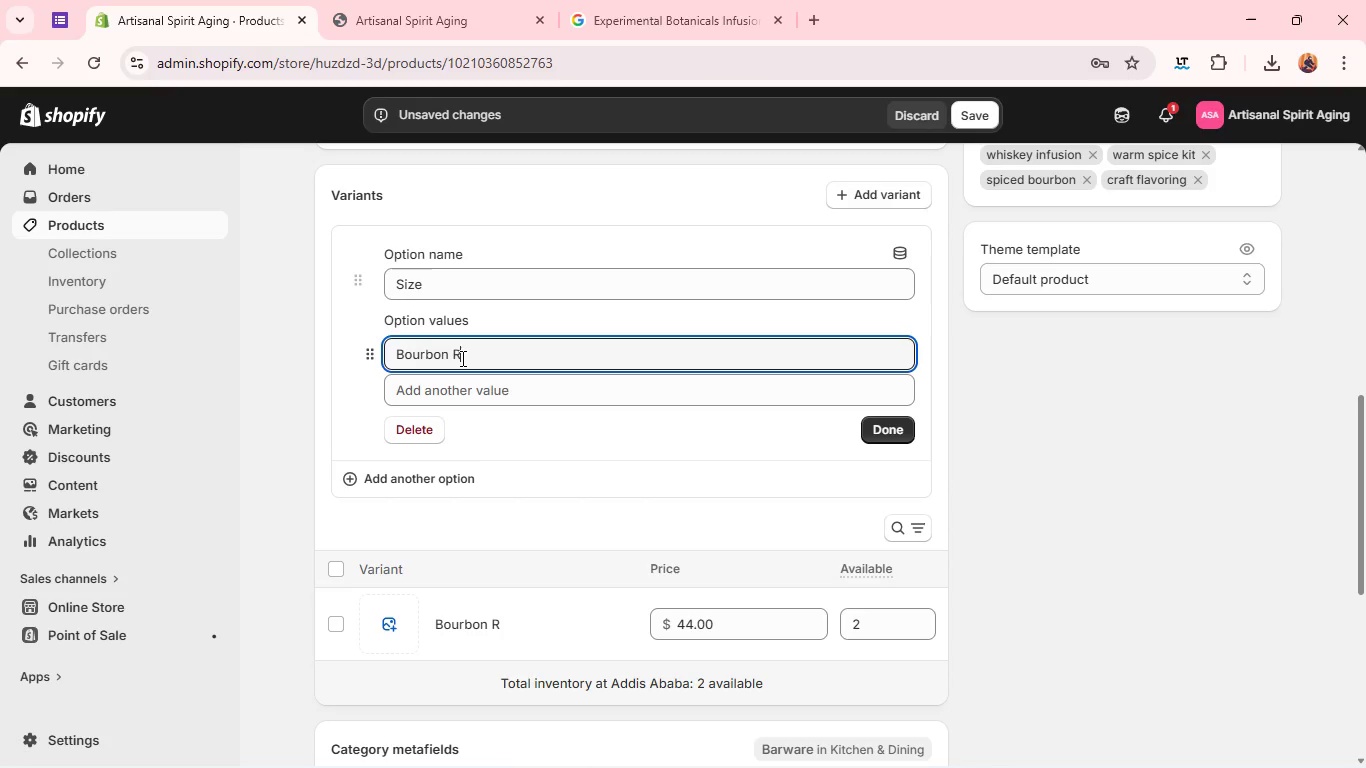 
key(Control+A)
 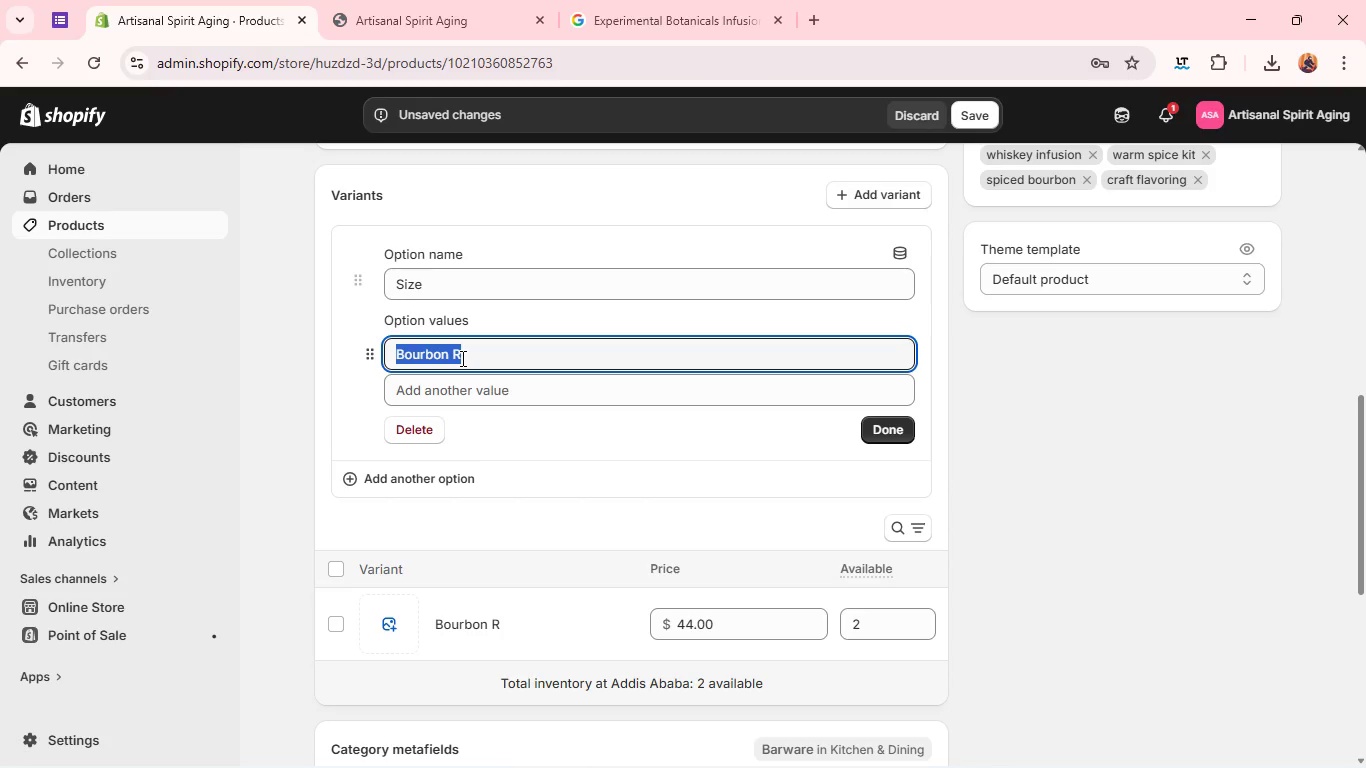 
type(Rare Blend)
 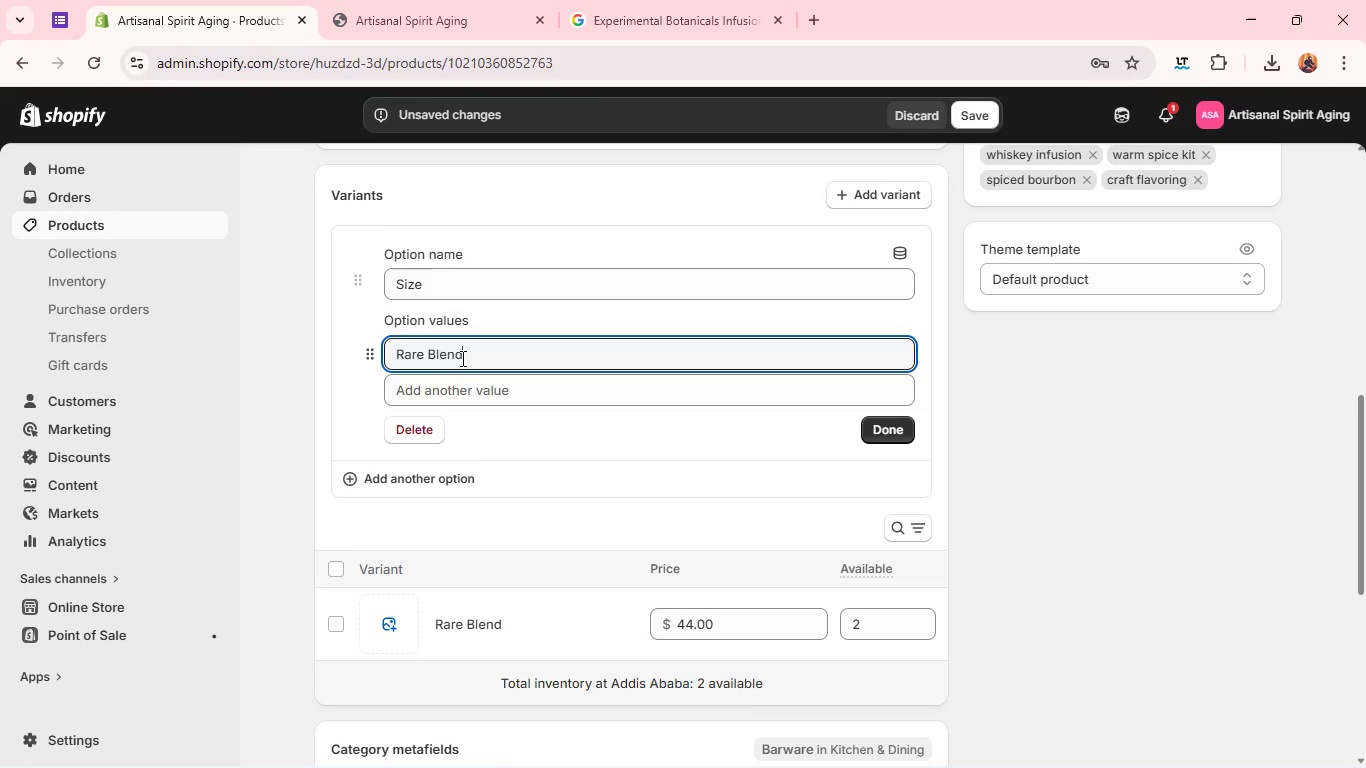 
left_click([877, 330])
 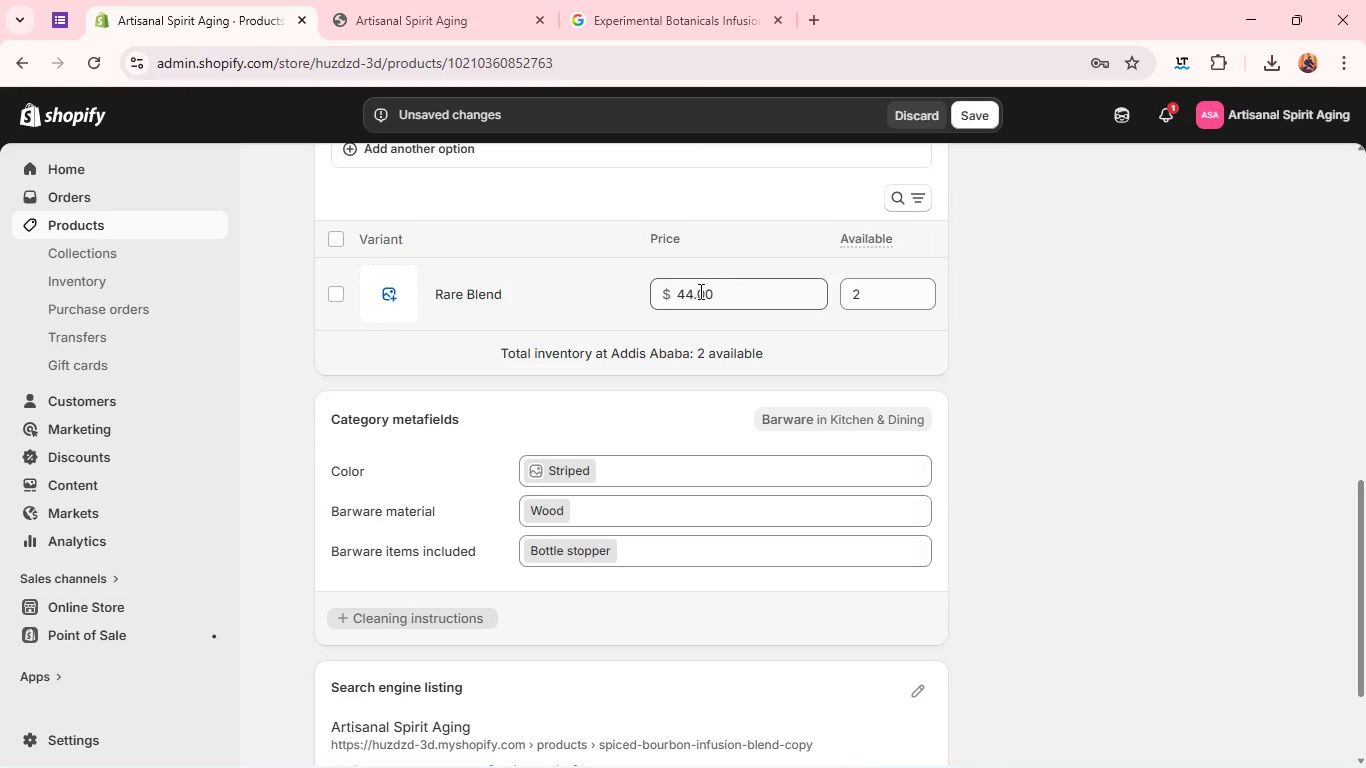 
double_click([694, 291])
 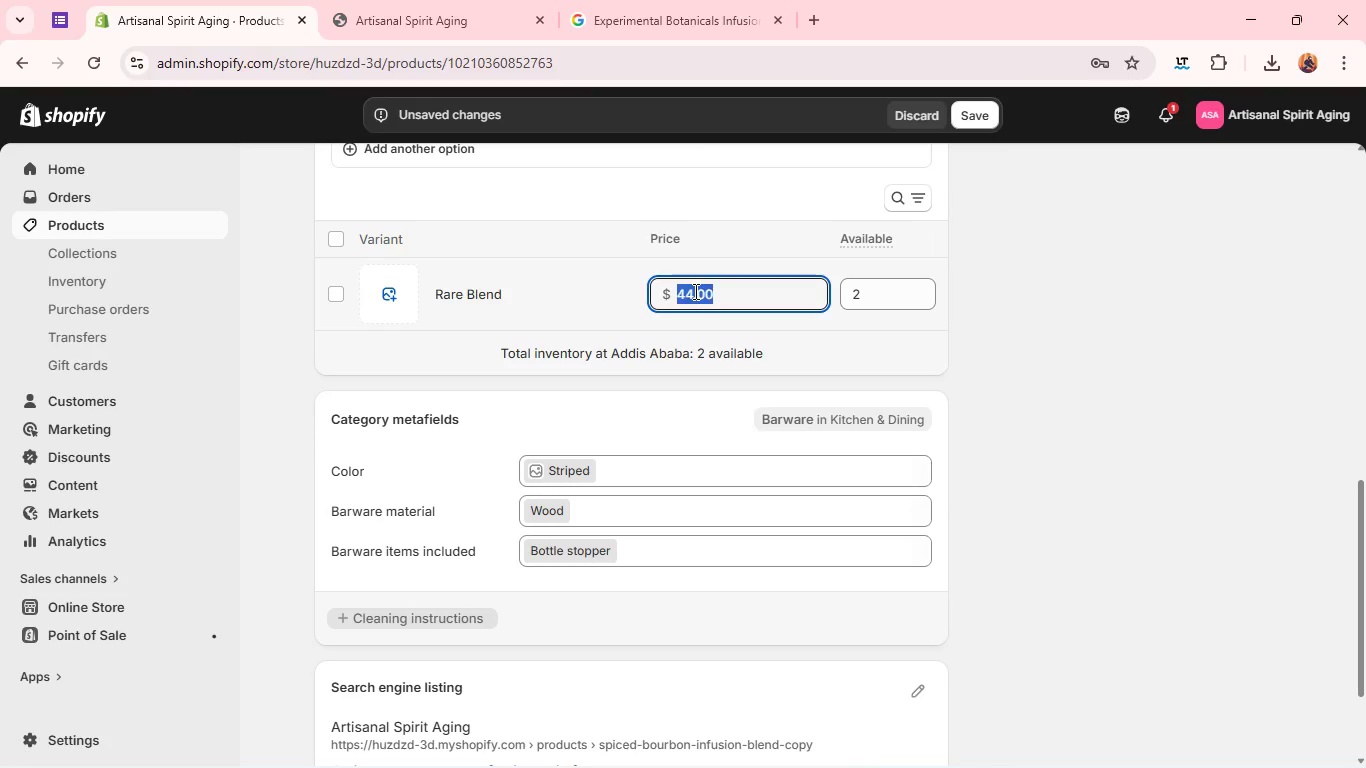 
triple_click([694, 291])
 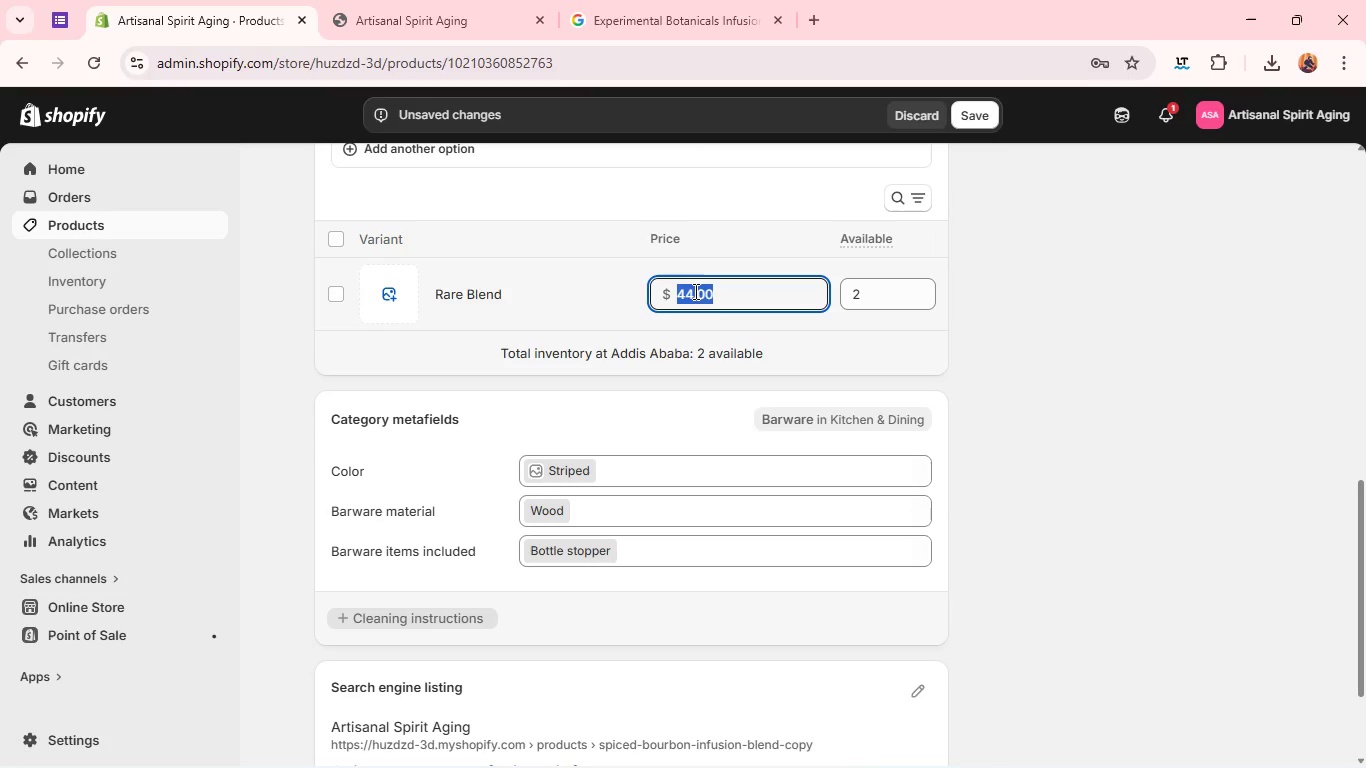 
type(59)
 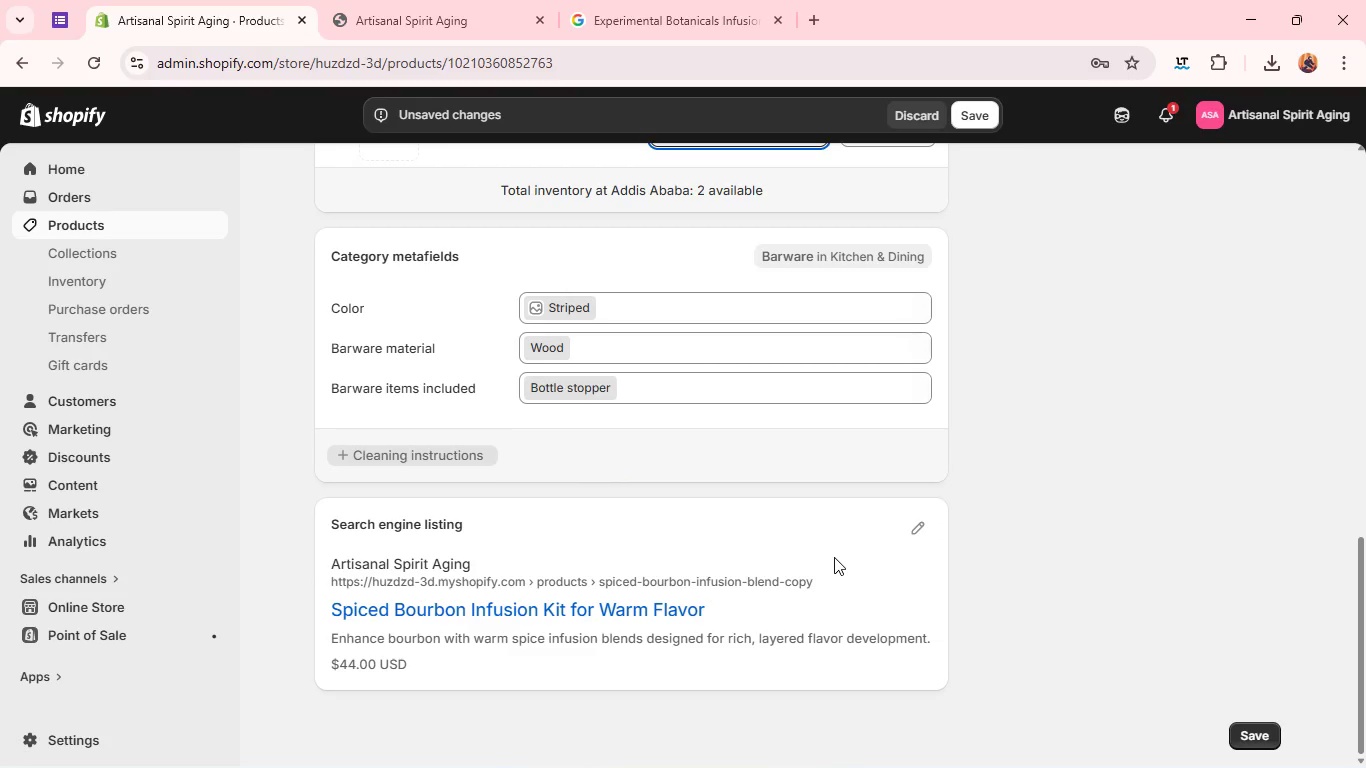 
wait(5.11)
 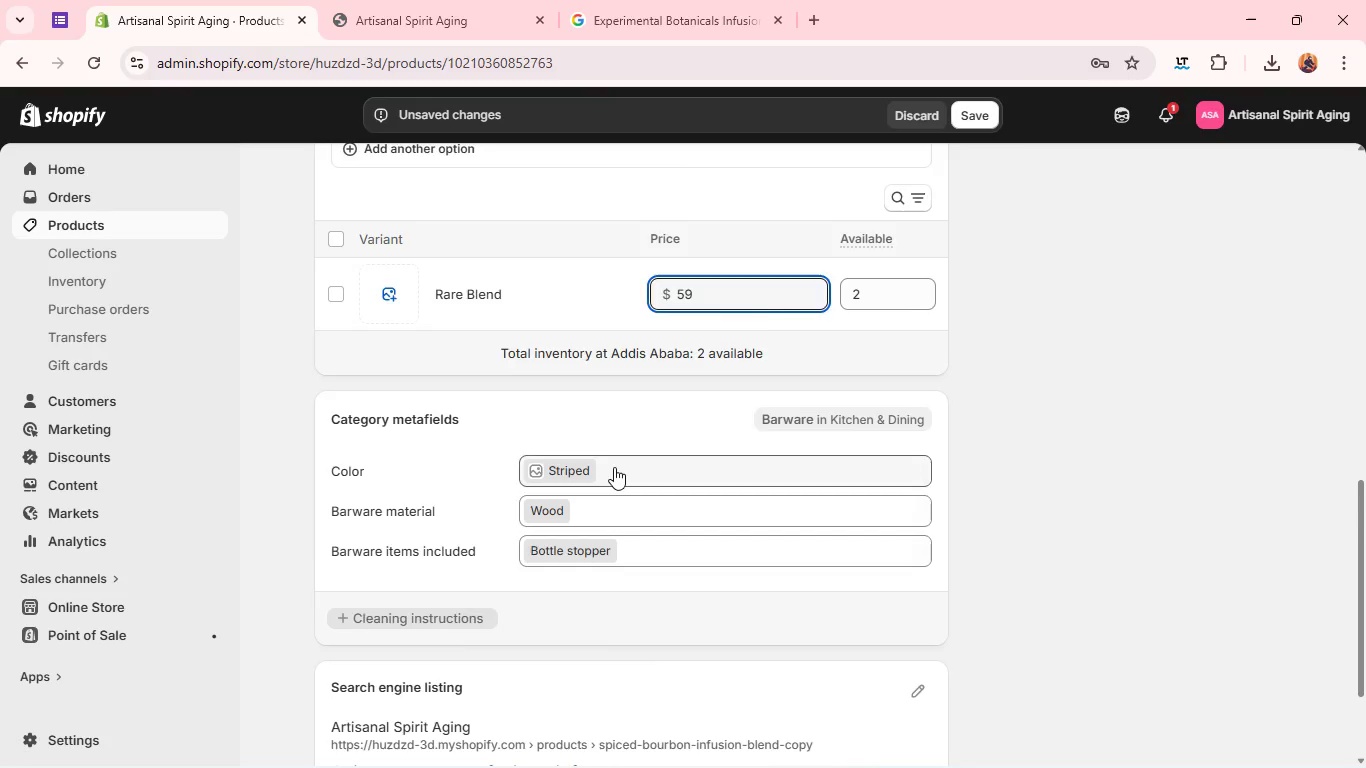 
left_click([918, 524])
 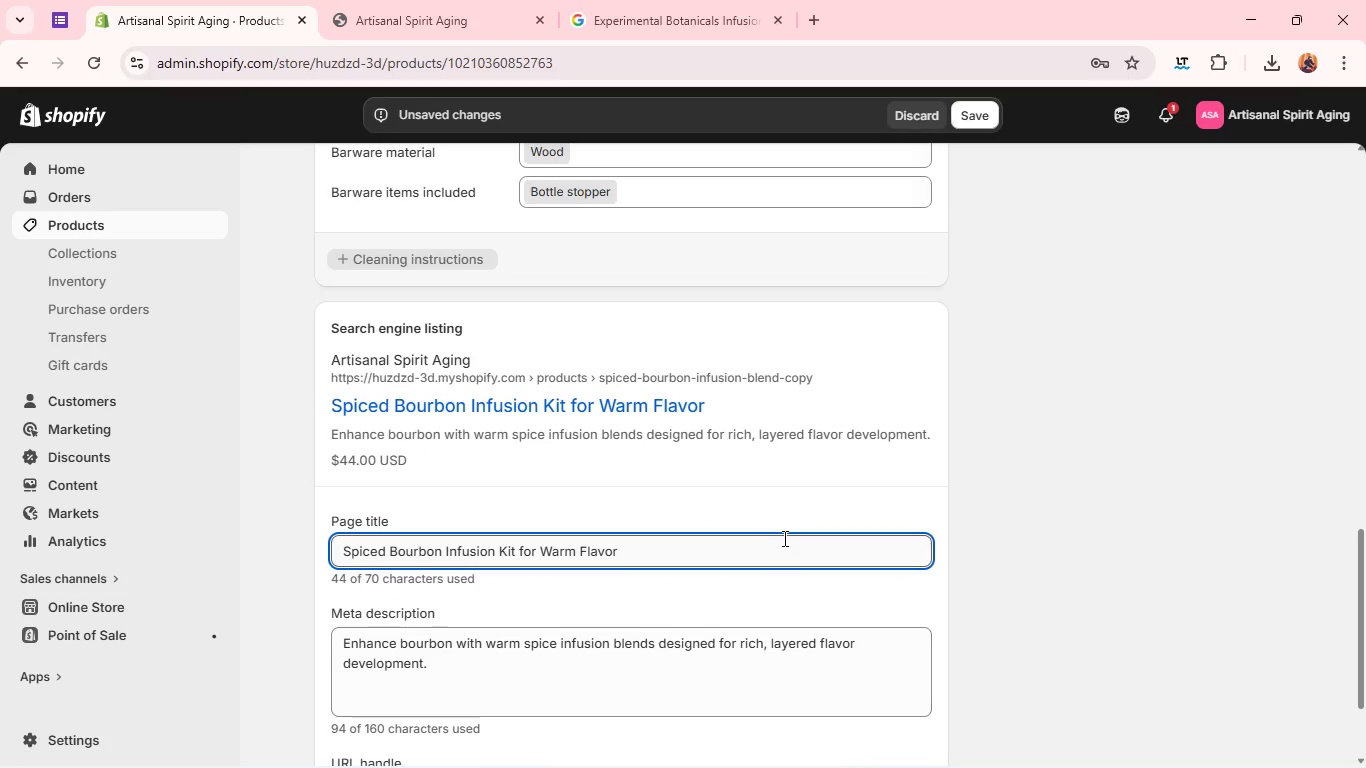 
double_click([783, 538])
 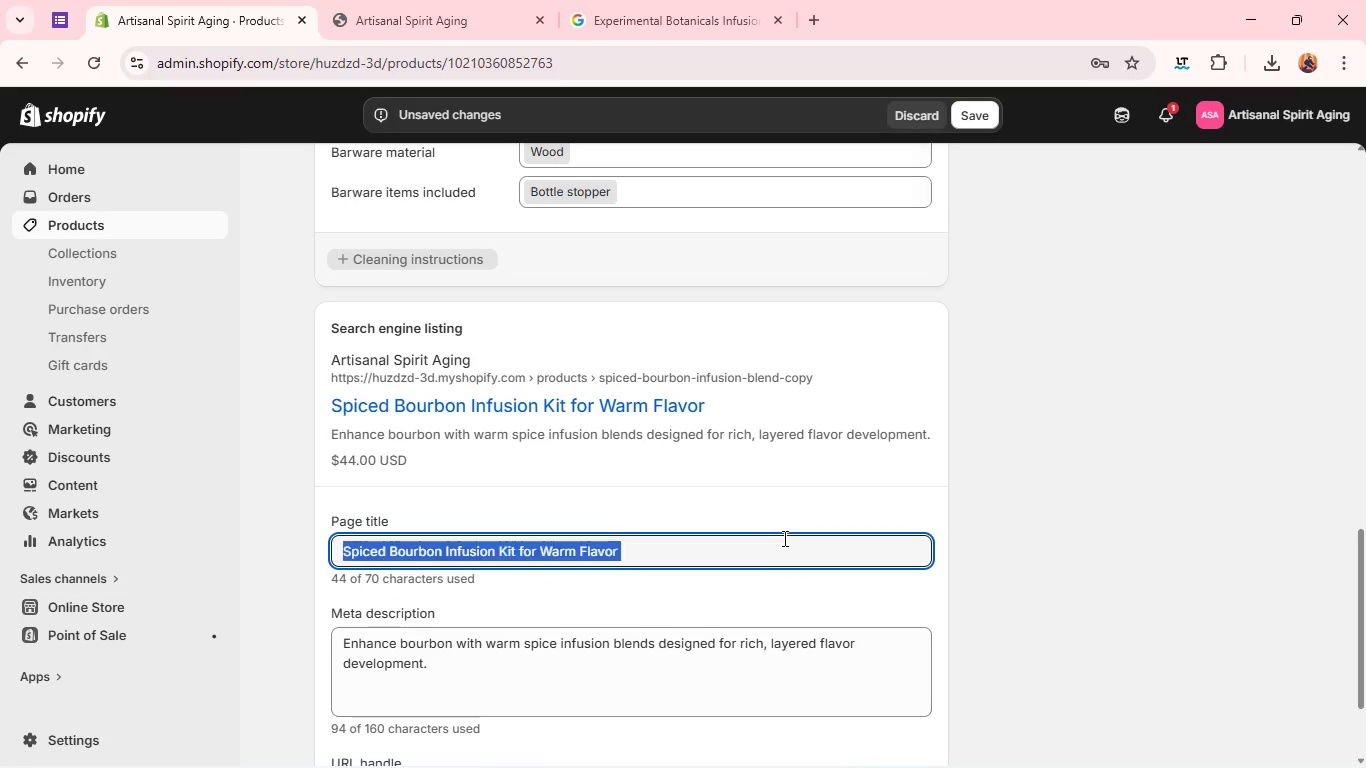 
triple_click([783, 538])
 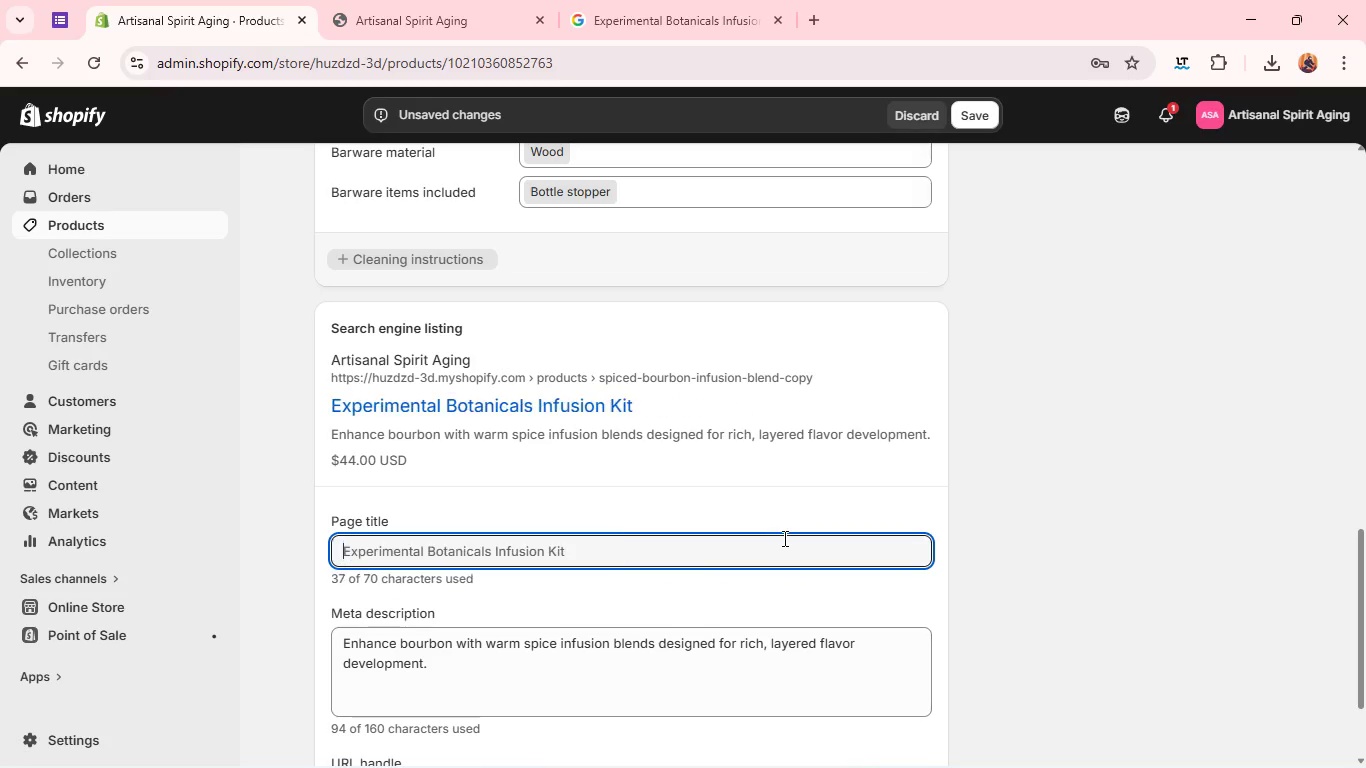 
key(Backspace)
 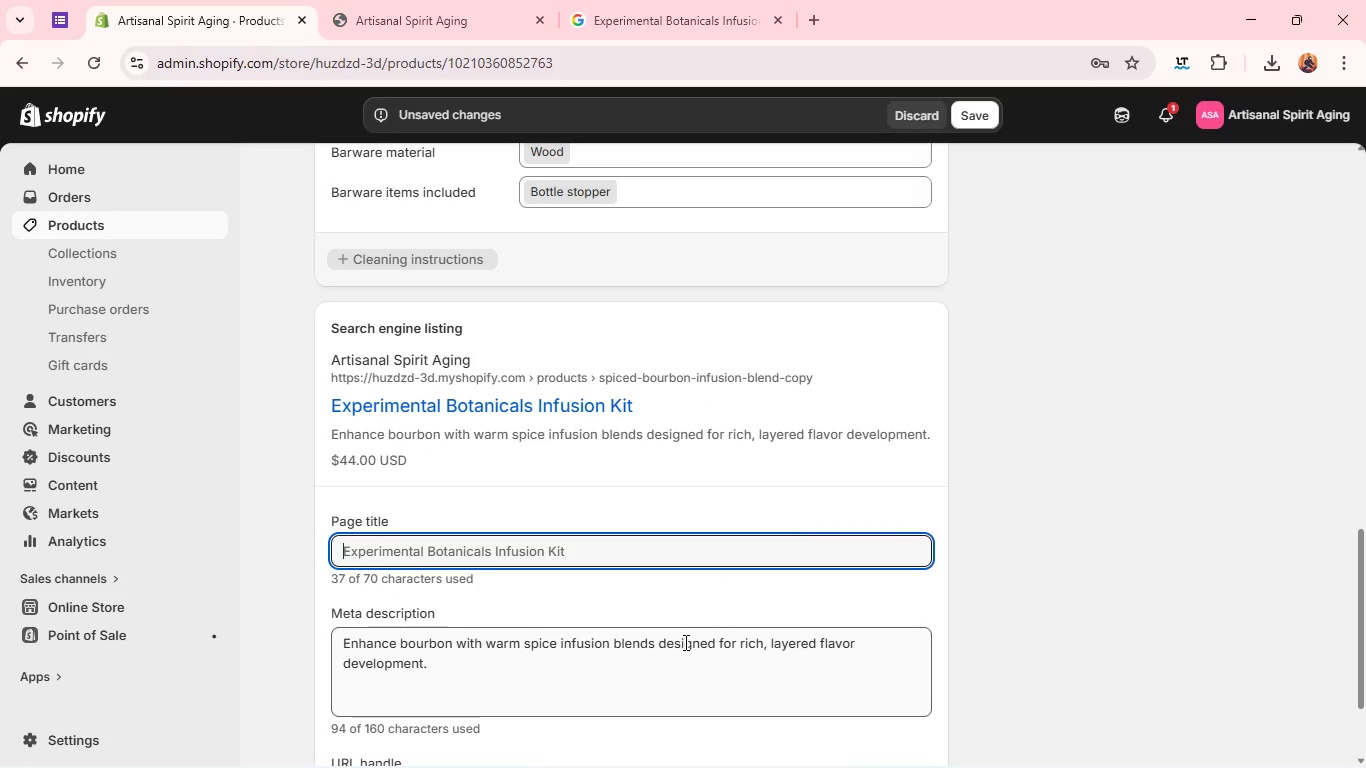 
left_click([684, 642])
 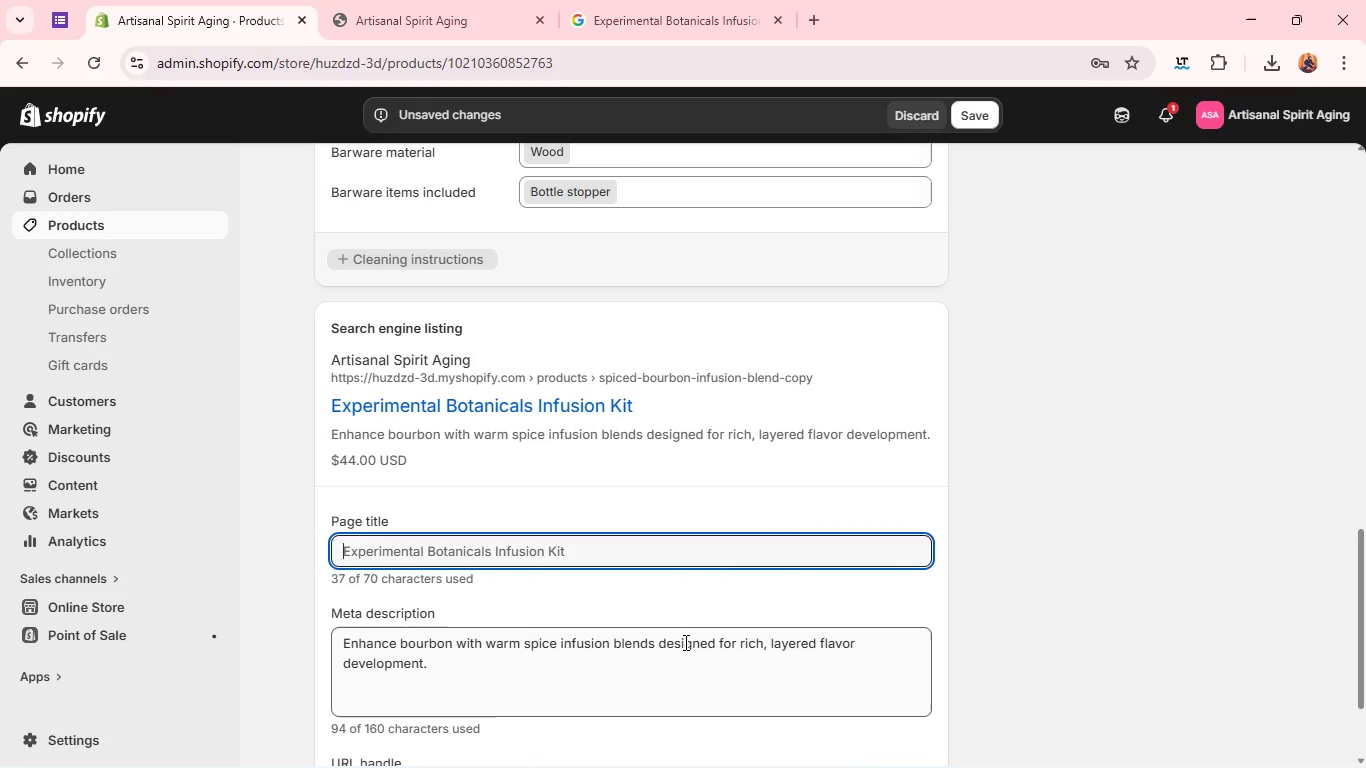 
key(Control+A)
 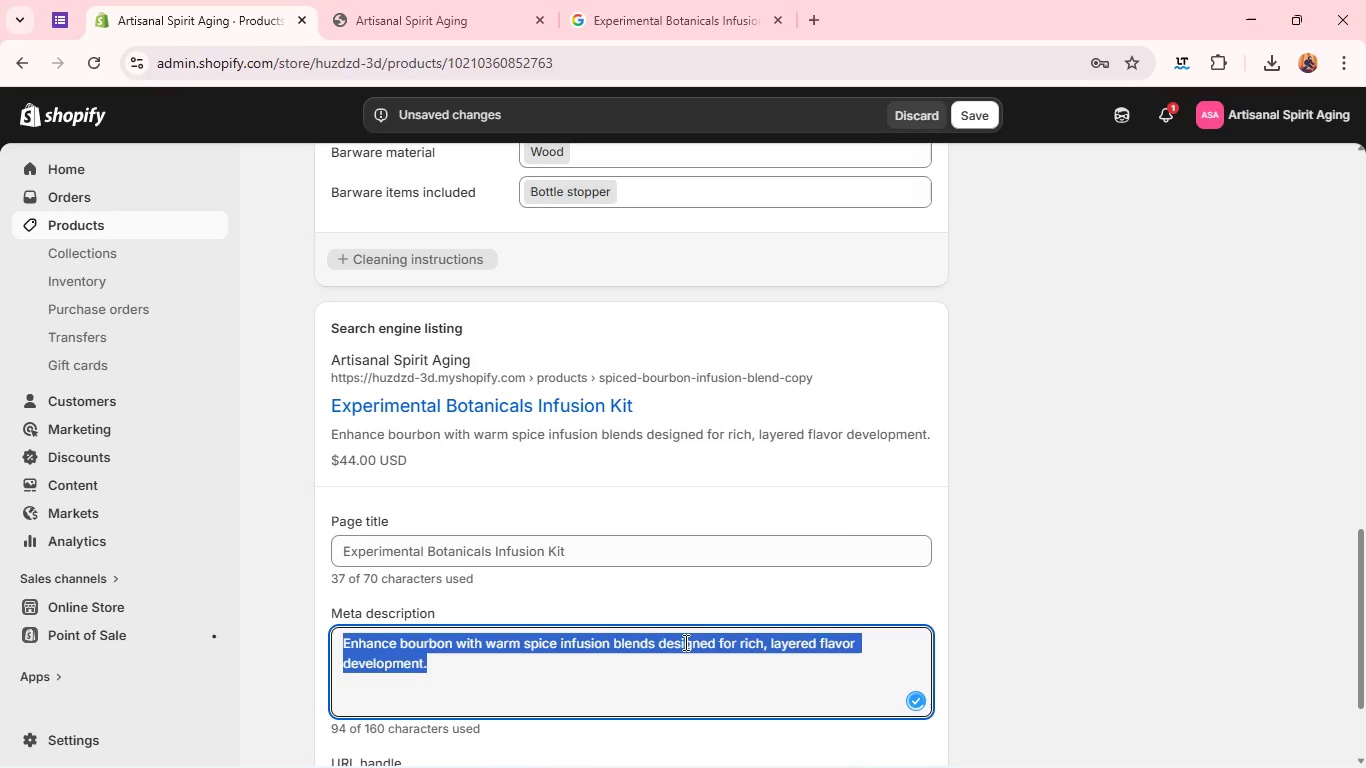 
key(Backspace)
 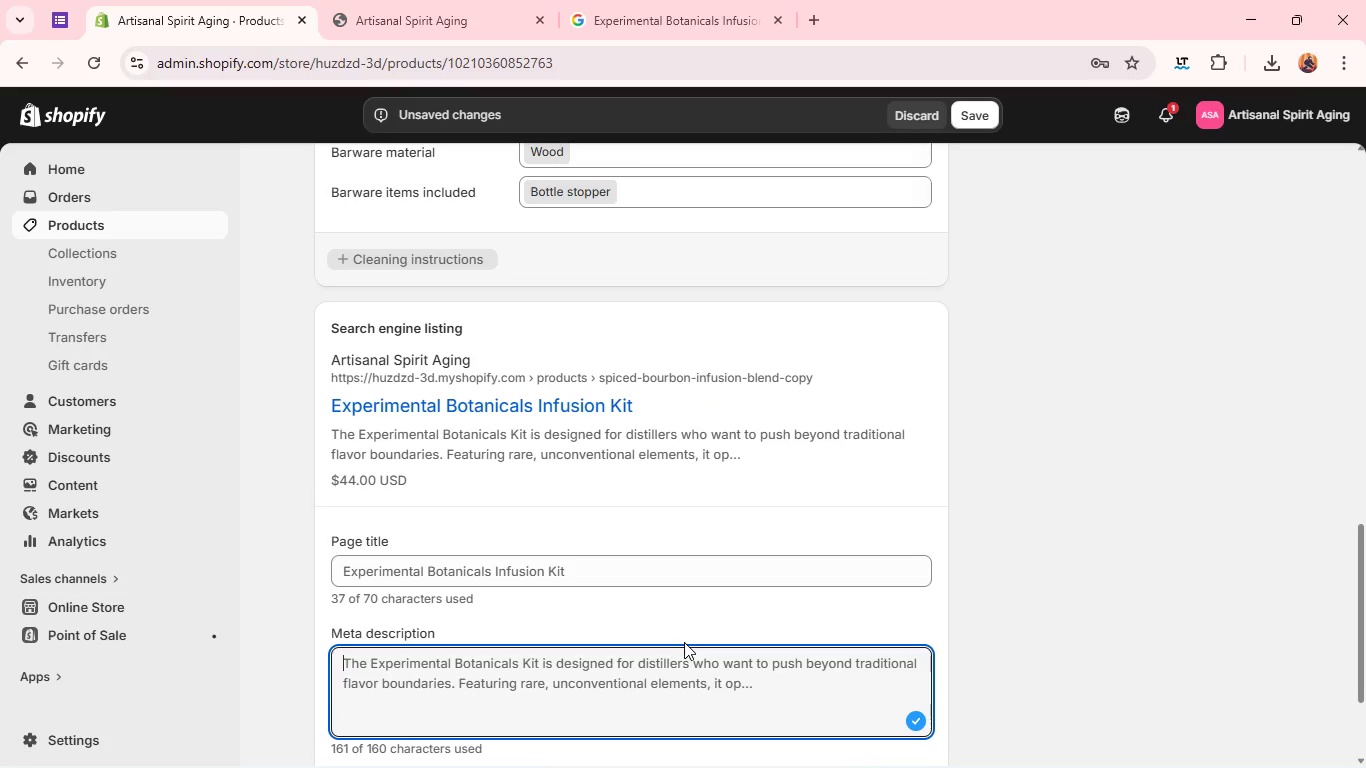 
wait(8.39)
 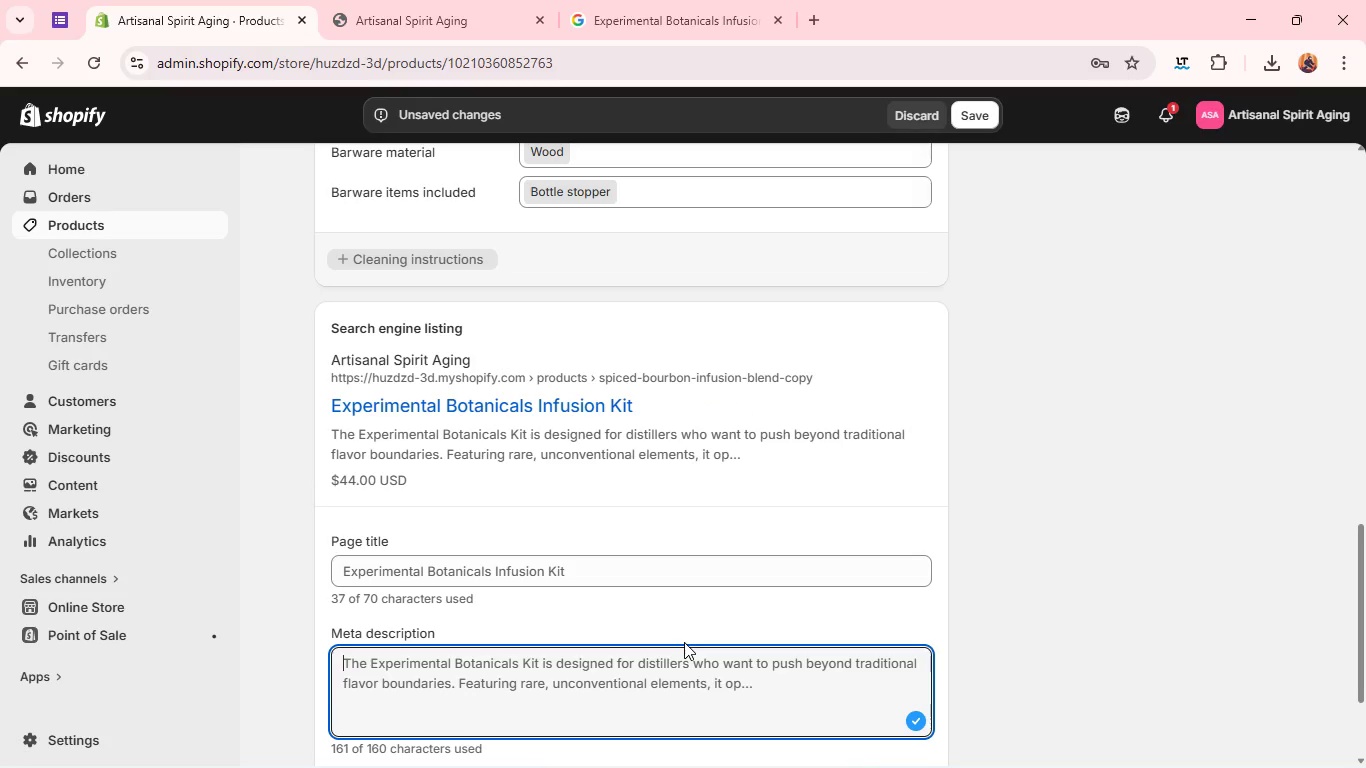 
double_click([562, 575])
 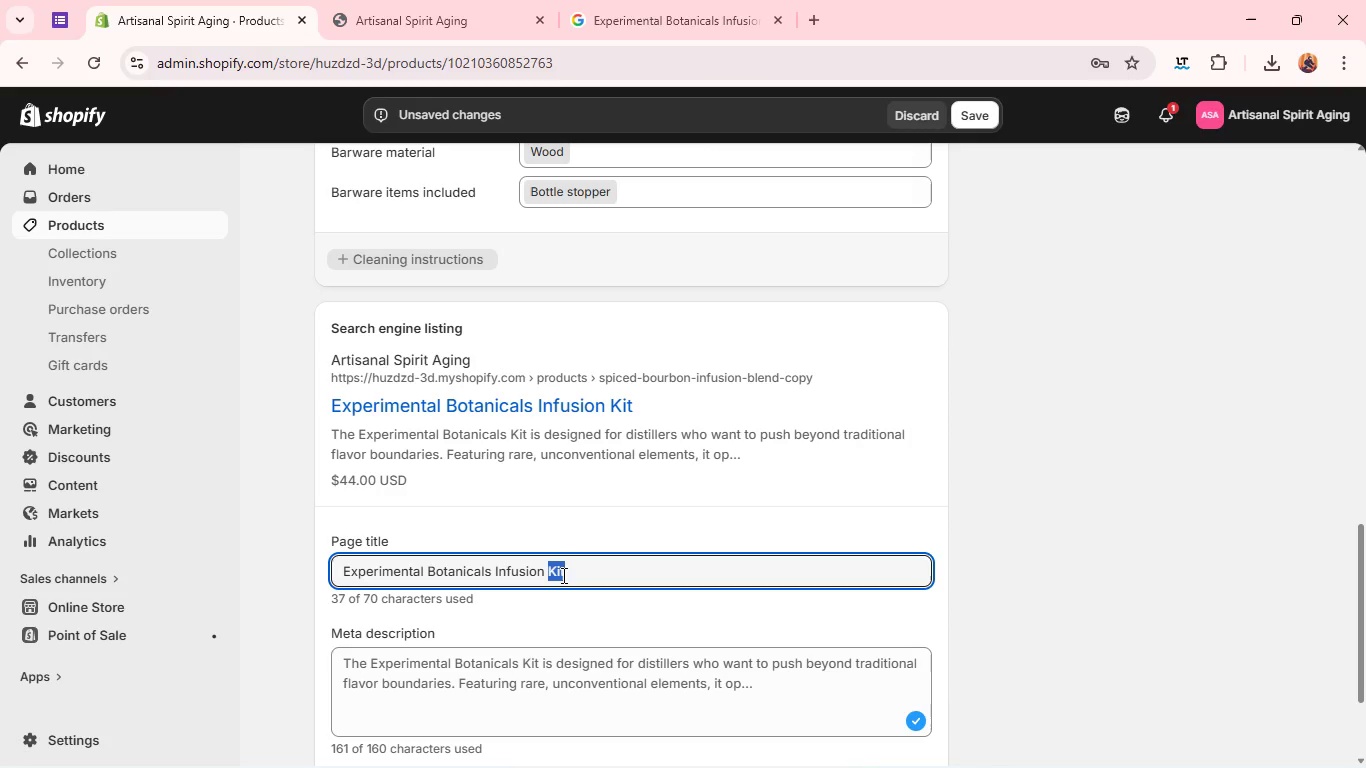 
type(Experimenta)
key(Backspace)
key(Backspace)
key(Backspace)
key(Backspace)
key(Backspace)
key(Backspace)
key(Backspace)
key(Backspace)
key(Backspace)
key(Backspace)
key(Backspace)
type(Kit for Spirits)
 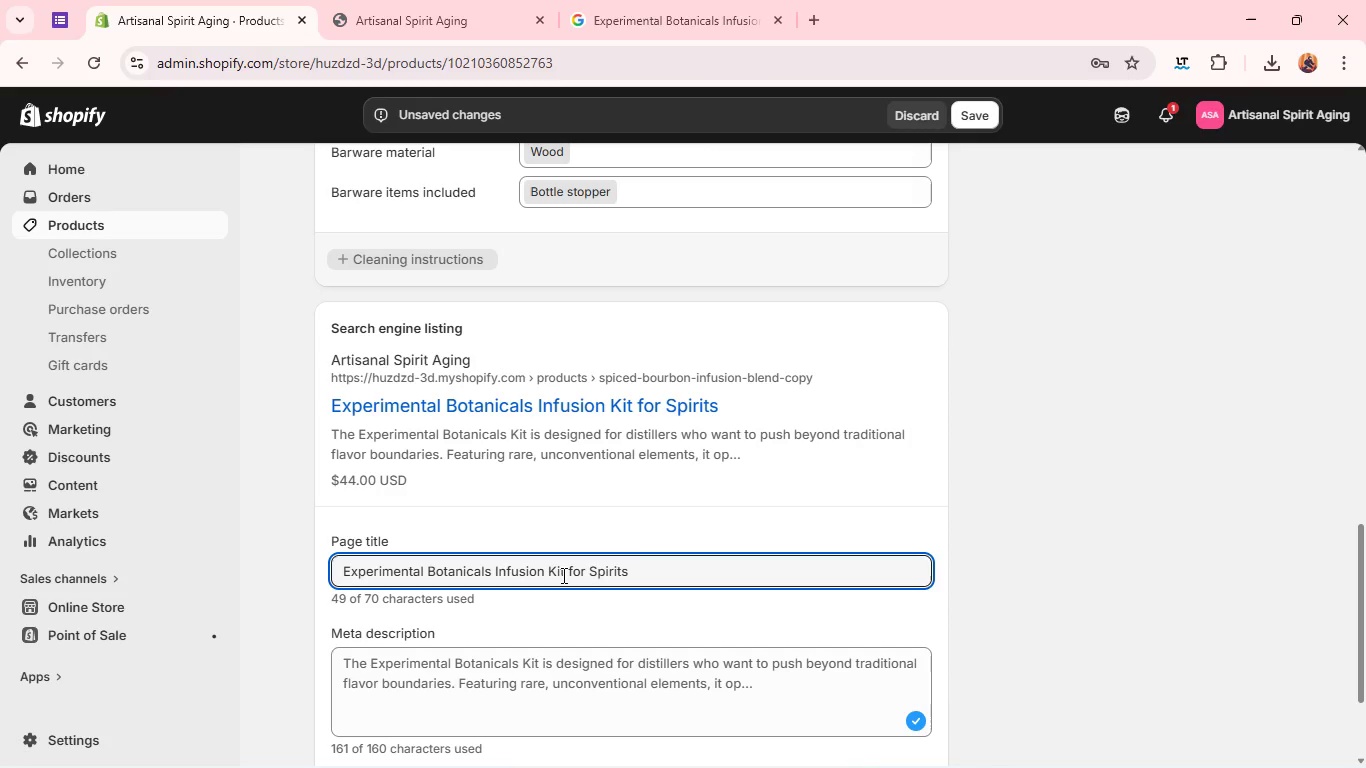 
double_click([562, 575])
 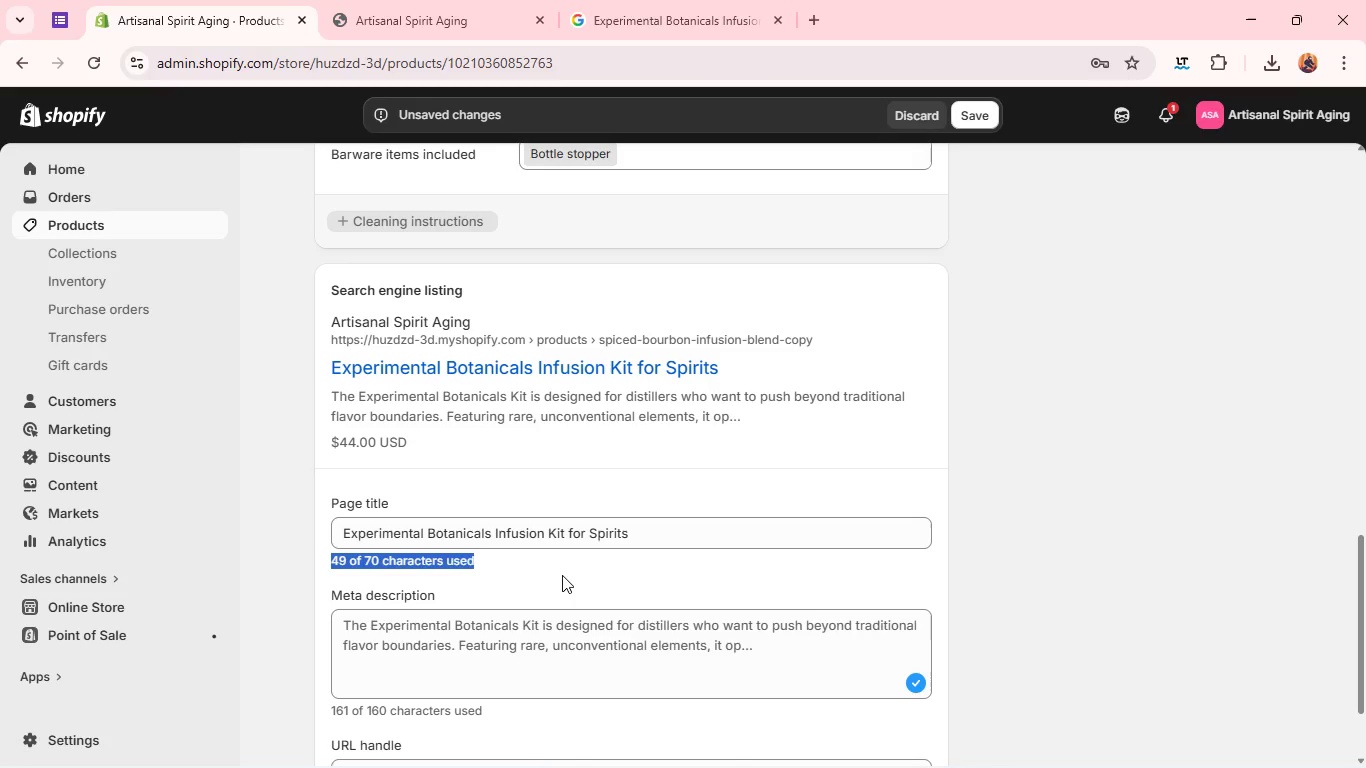 
triple_click([562, 575])
 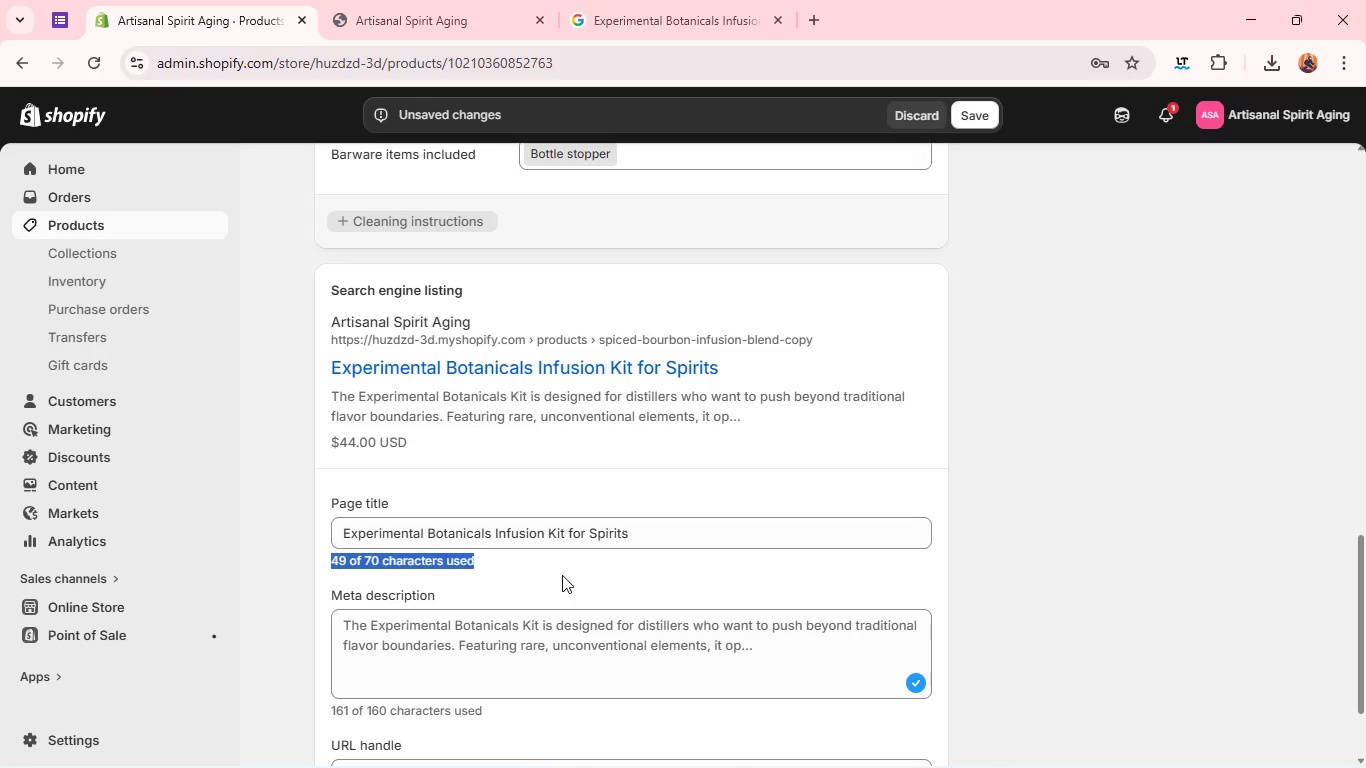 
triple_click([562, 575])
 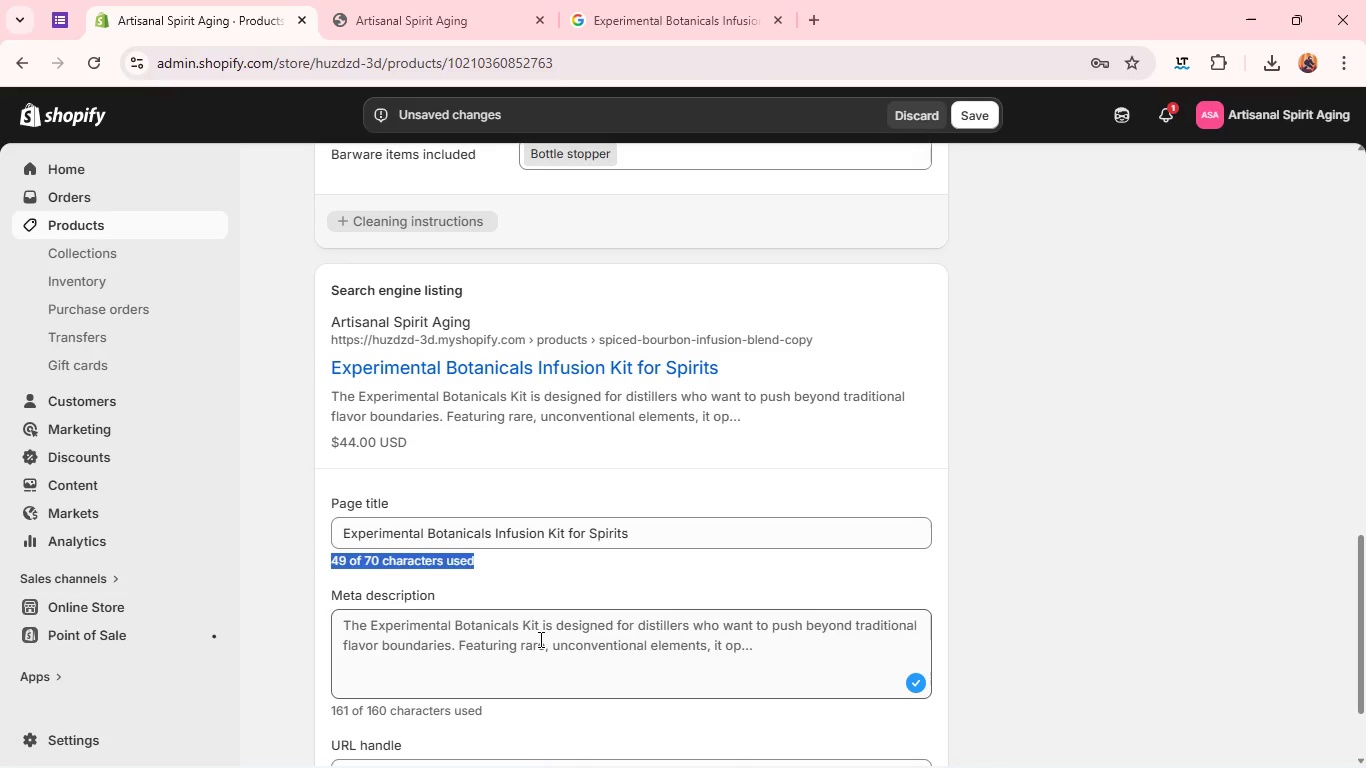 
double_click([539, 639])
 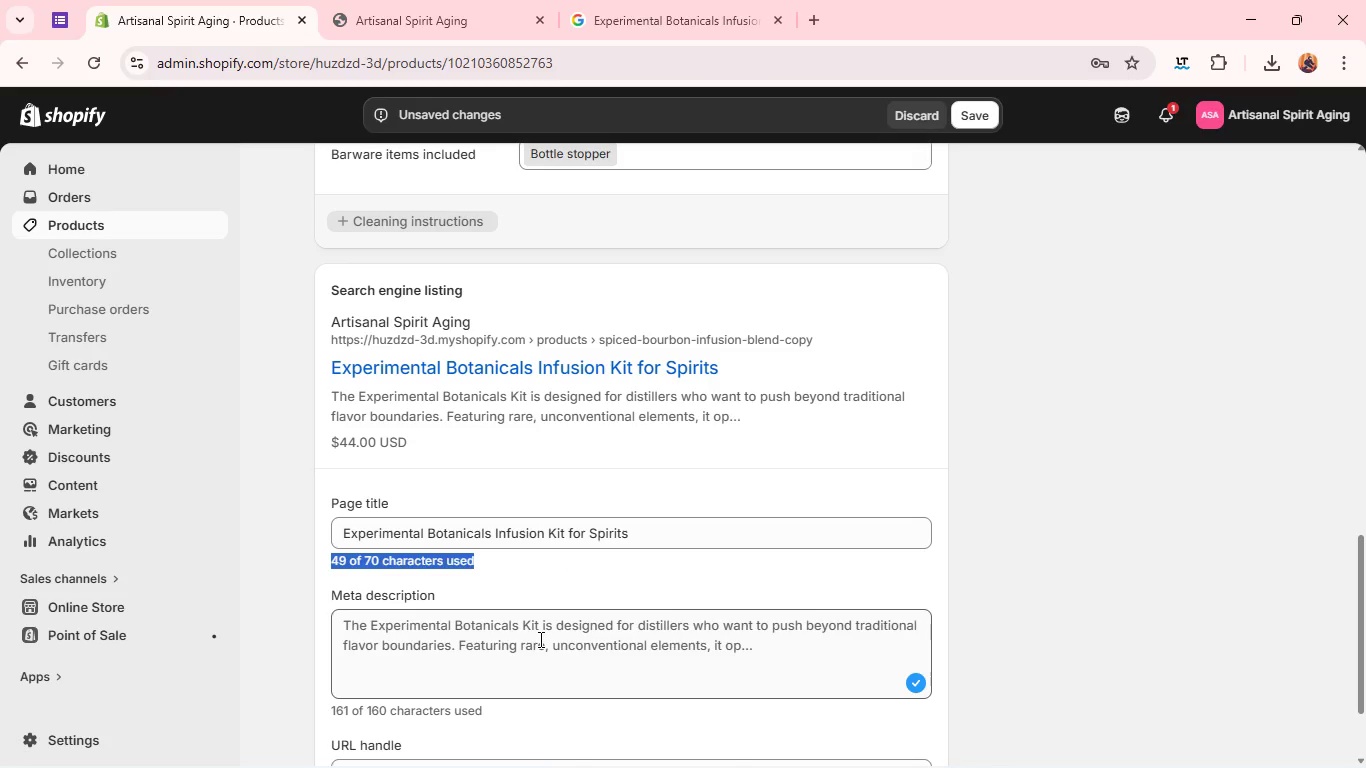 
triple_click([539, 639])
 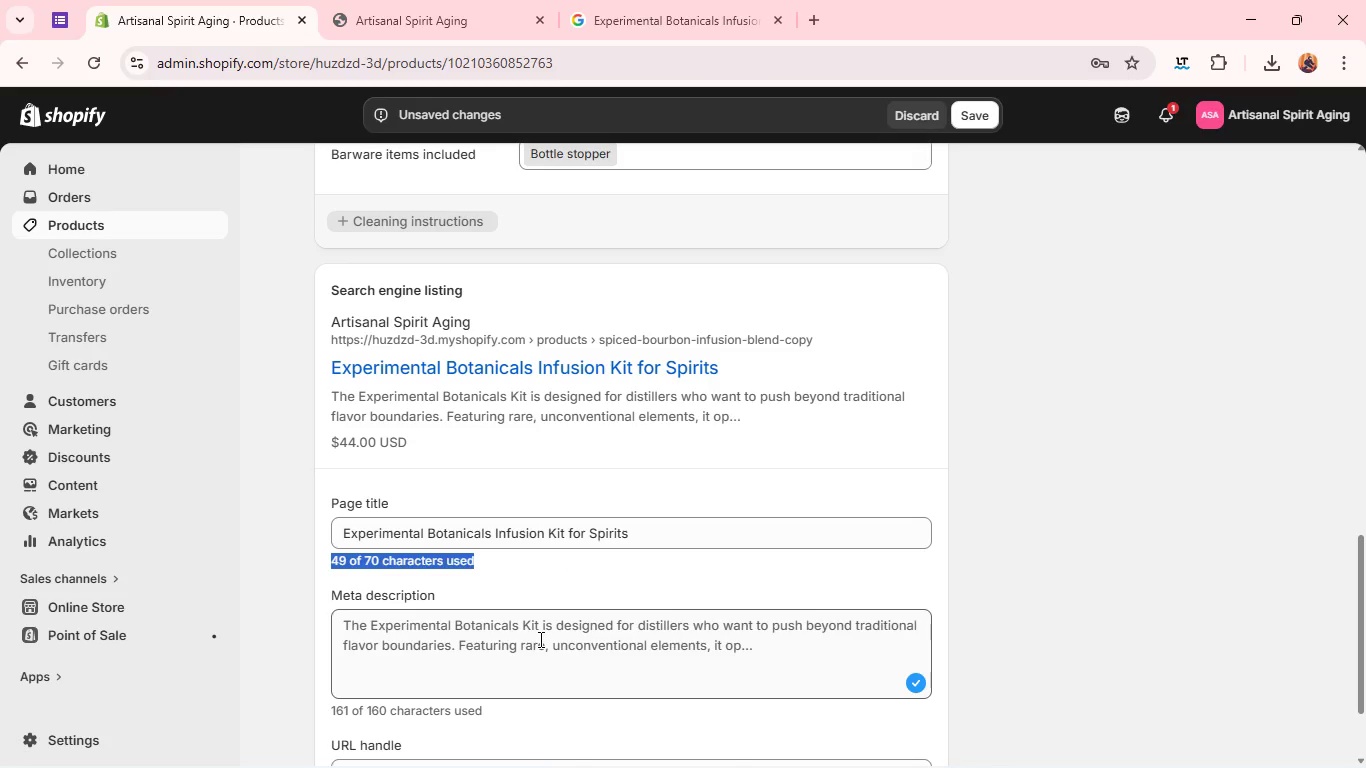 
triple_click([539, 639])
 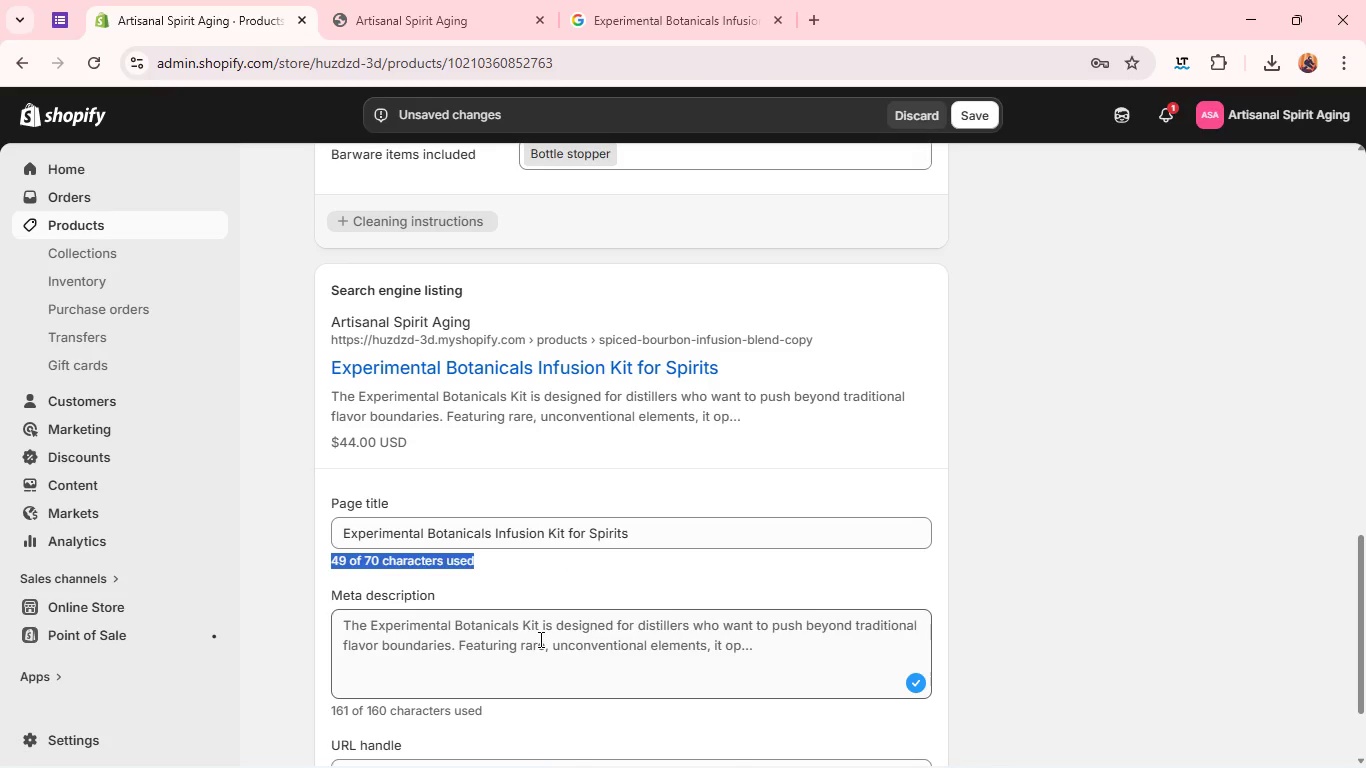 
type(Explre rare and unco)
 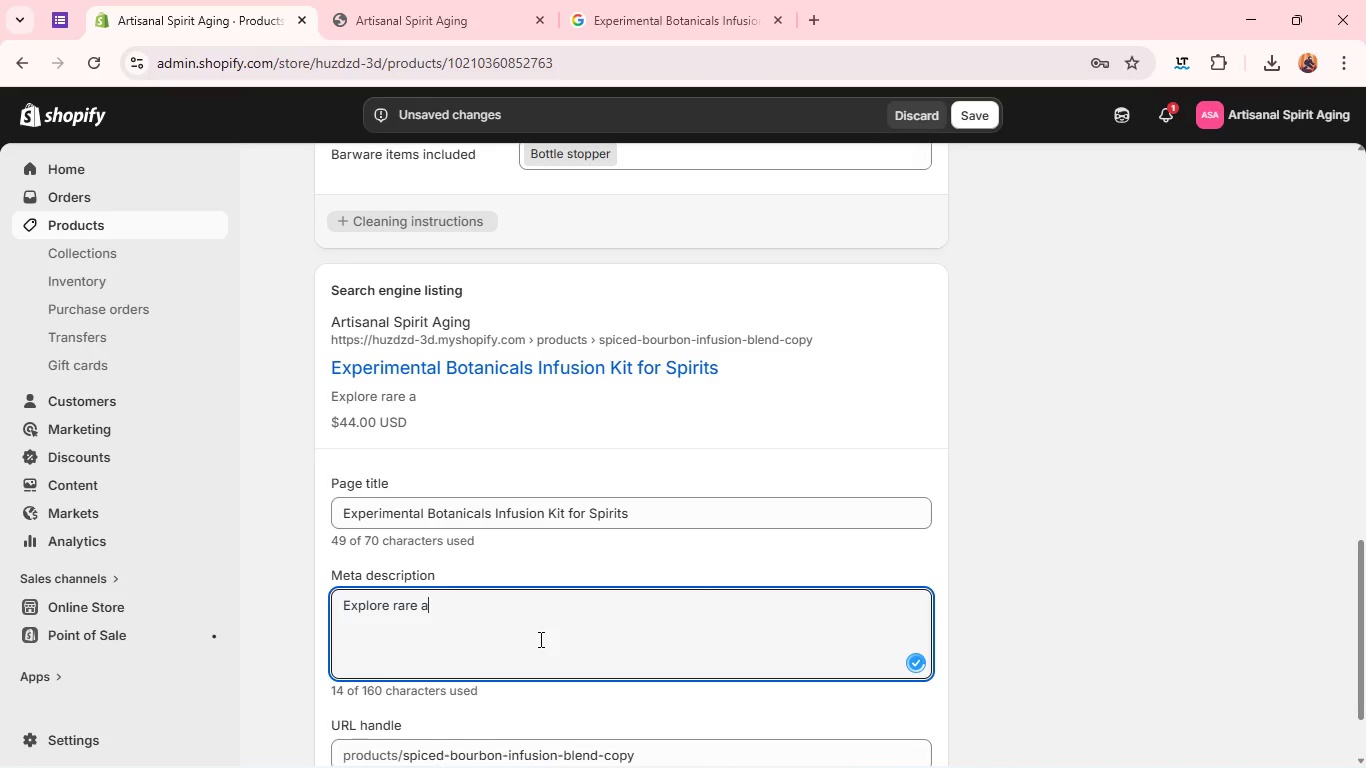 
type(nventional bi)
key(Backspace)
type(otanical )
key(Backspace)
type(s for creative, experimental spirit infusions. )
 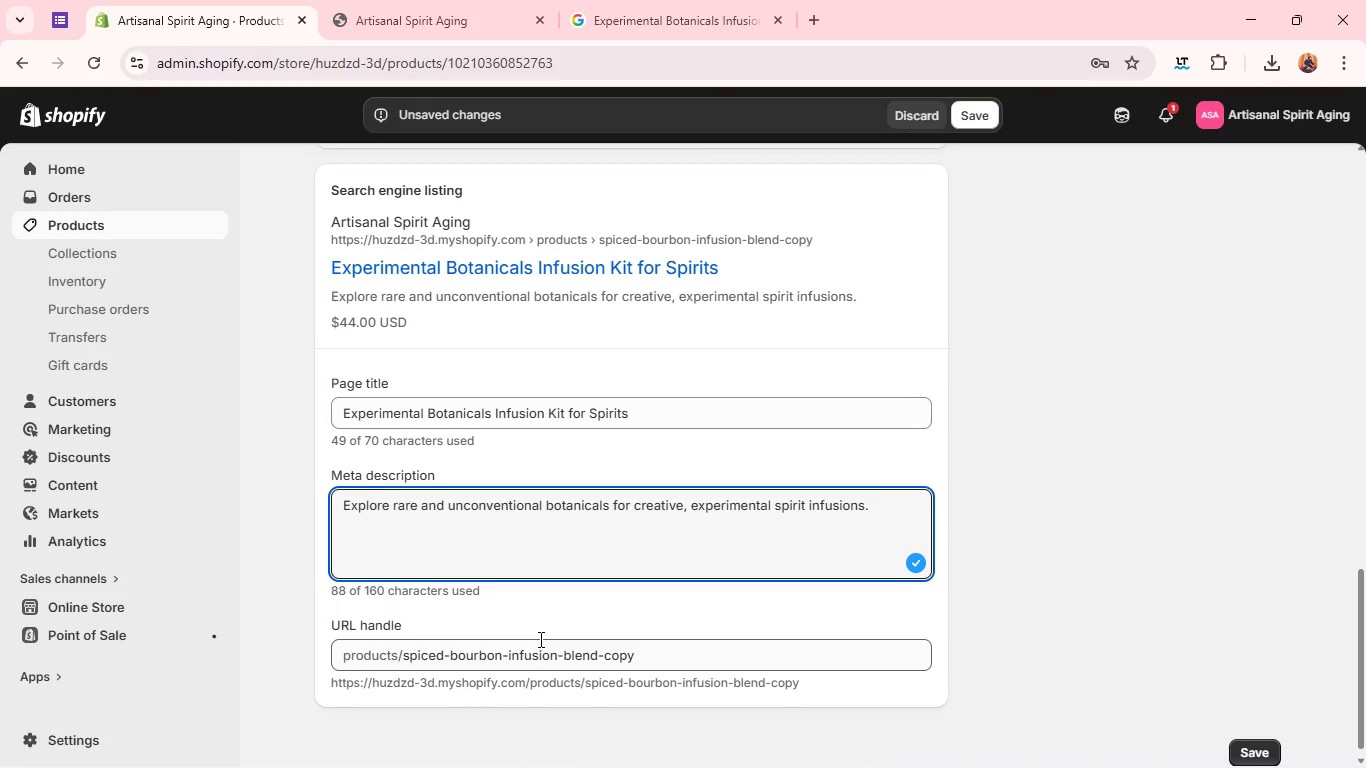 
double_click([537, 646])
 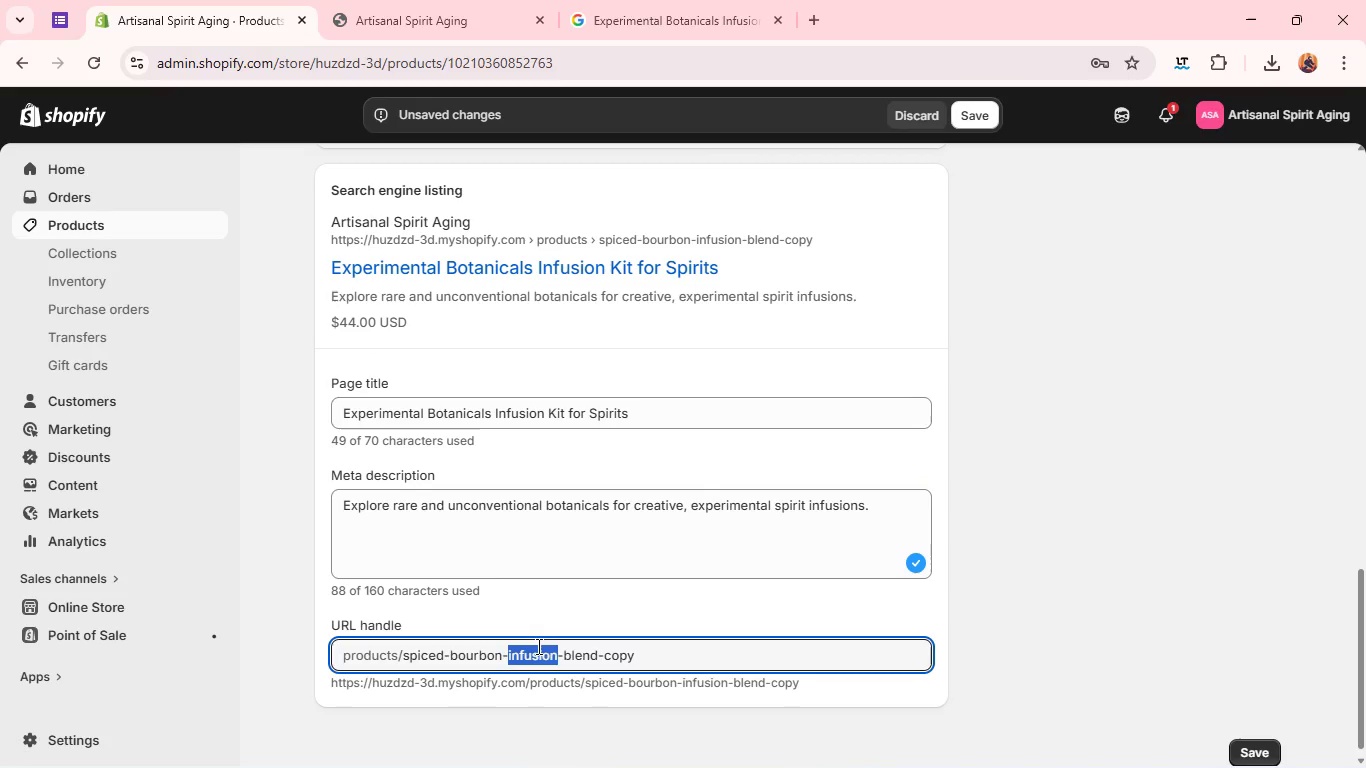 
triple_click([537, 646])
 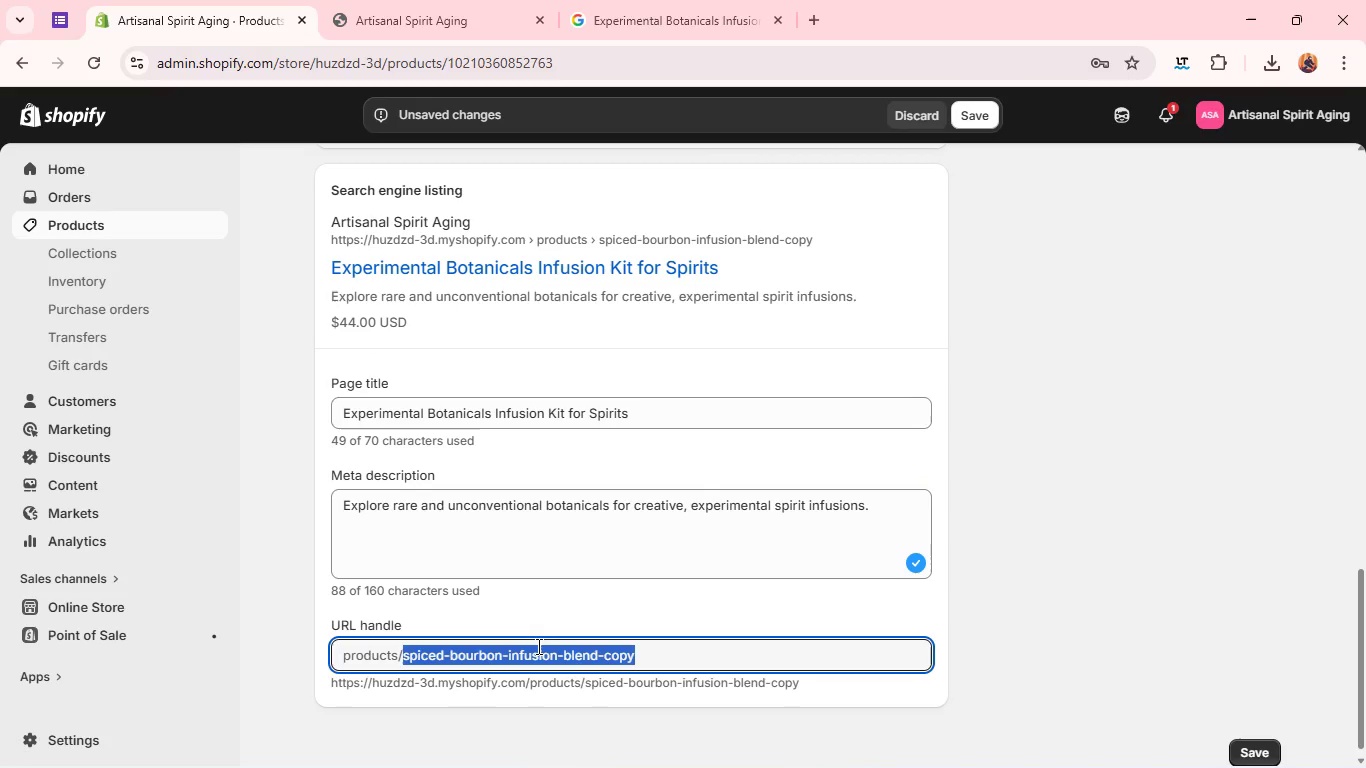 
triple_click([537, 646])
 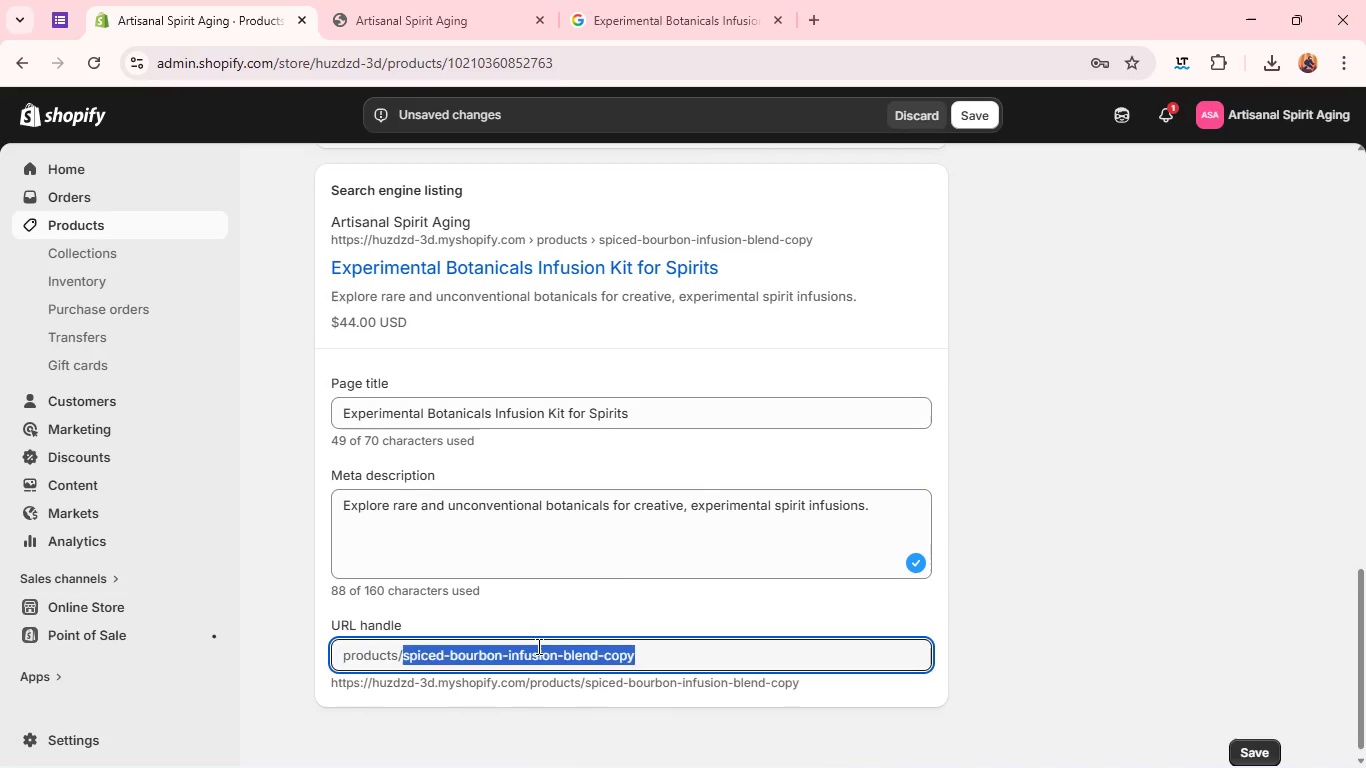 
type(experimental-botanicals-infusion-kit)
 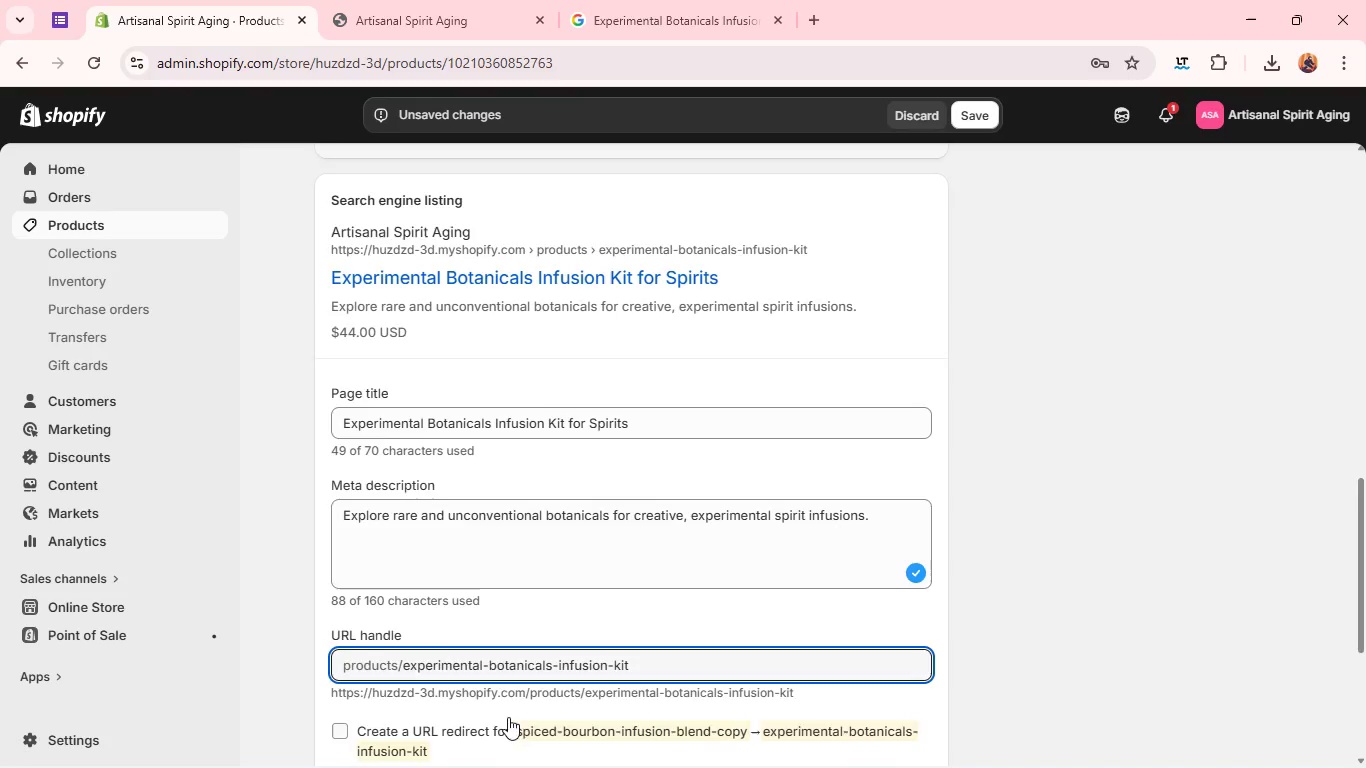 
wait(12.38)
 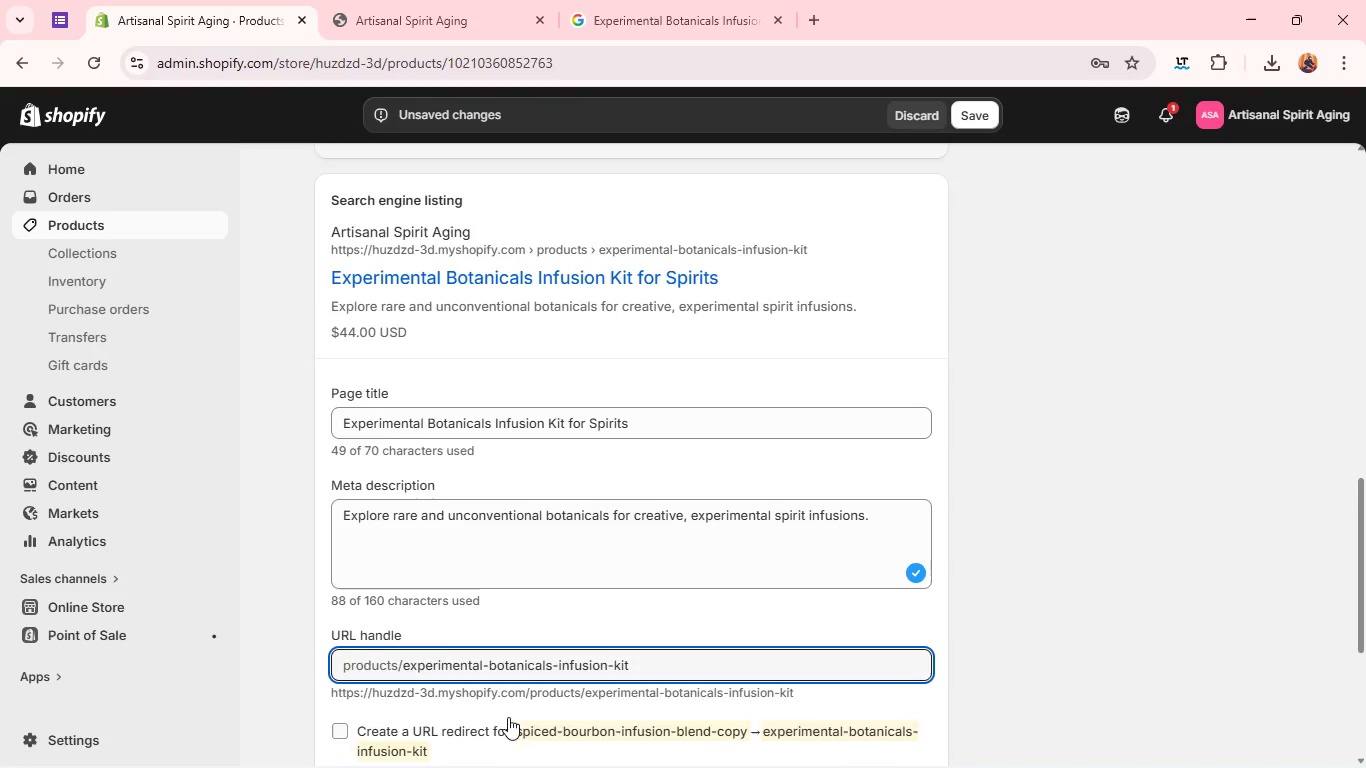 
left_click([1097, 319])
 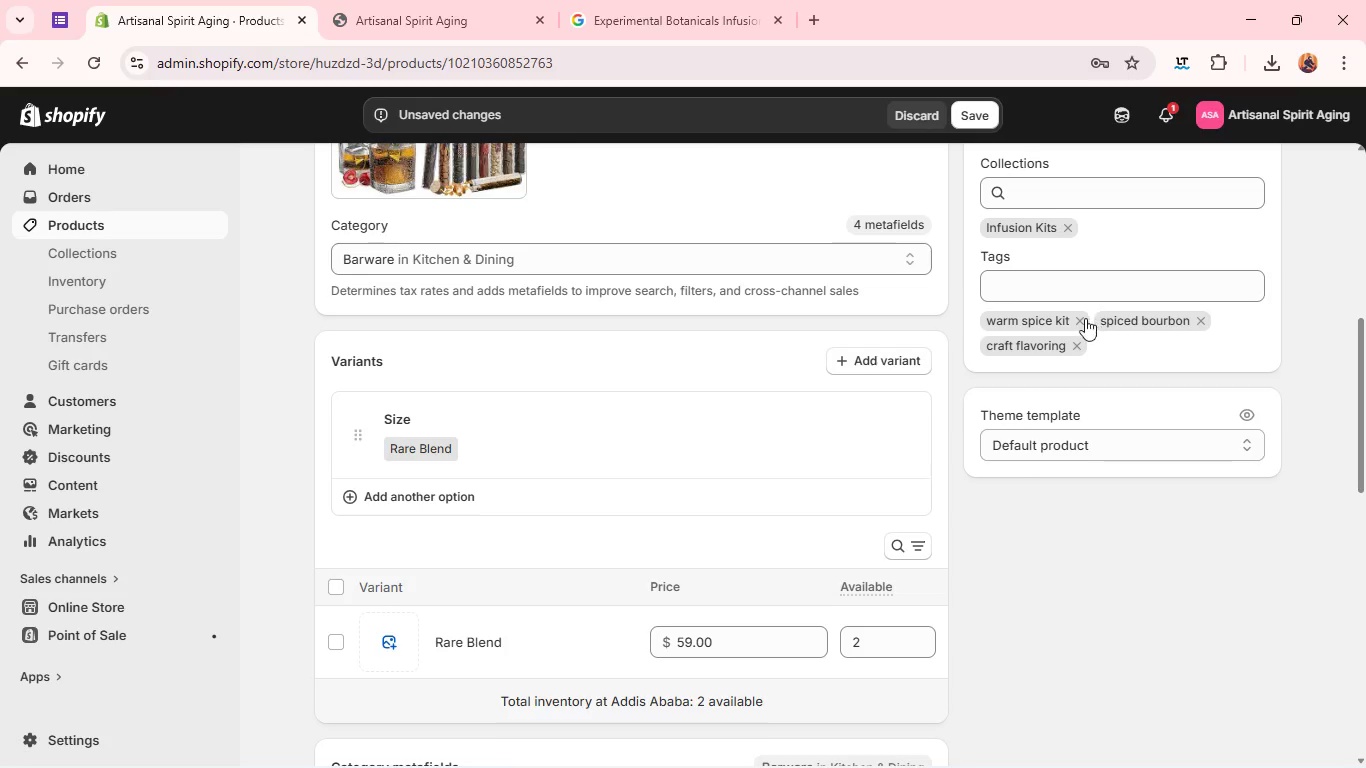 
left_click([1080, 318])
 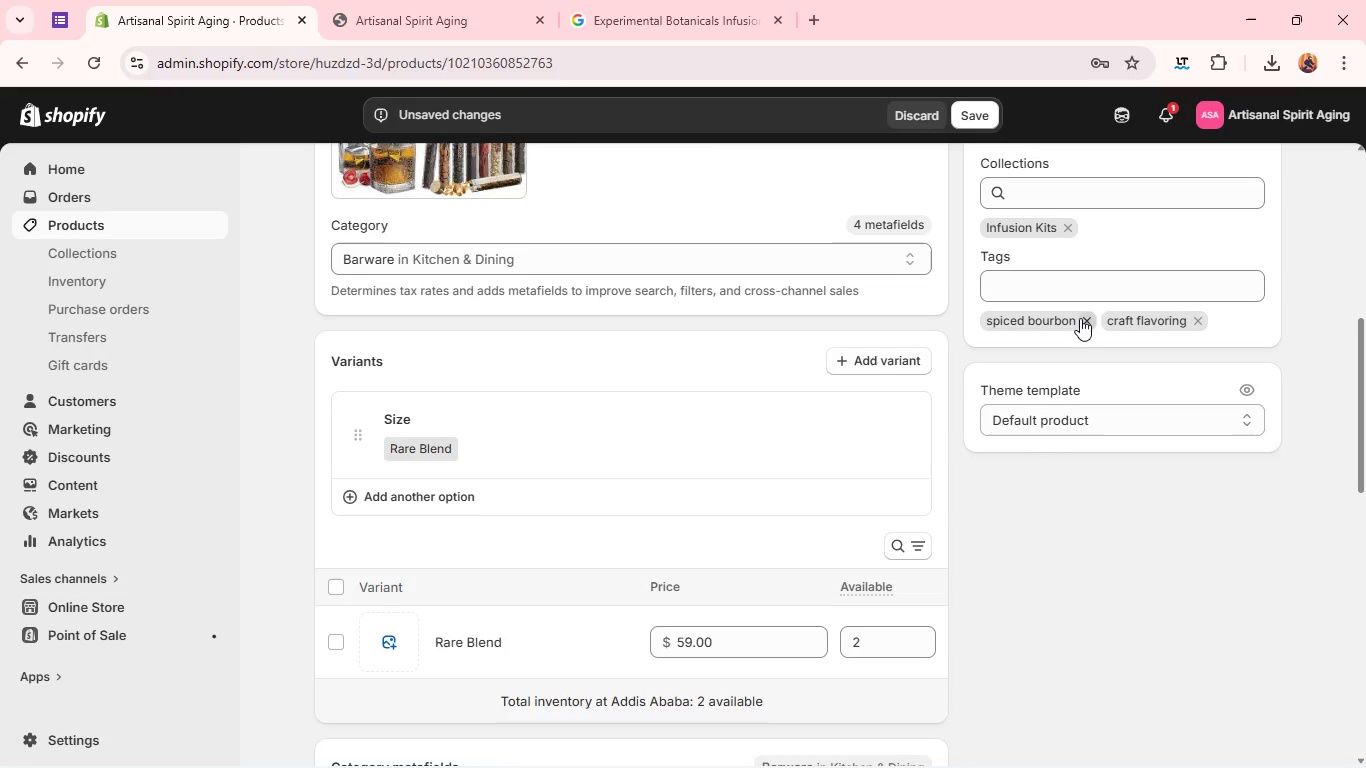 
left_click([1080, 318])
 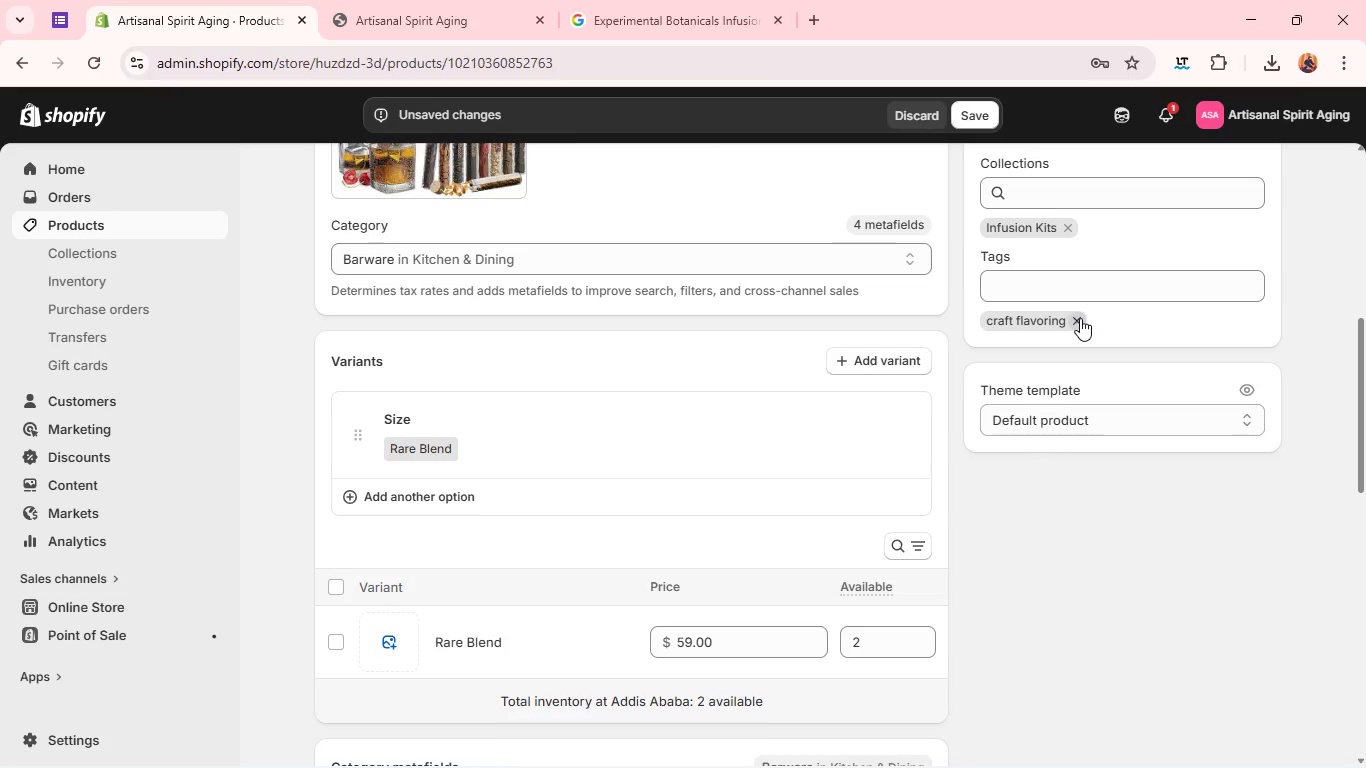 
left_click([1080, 318])
 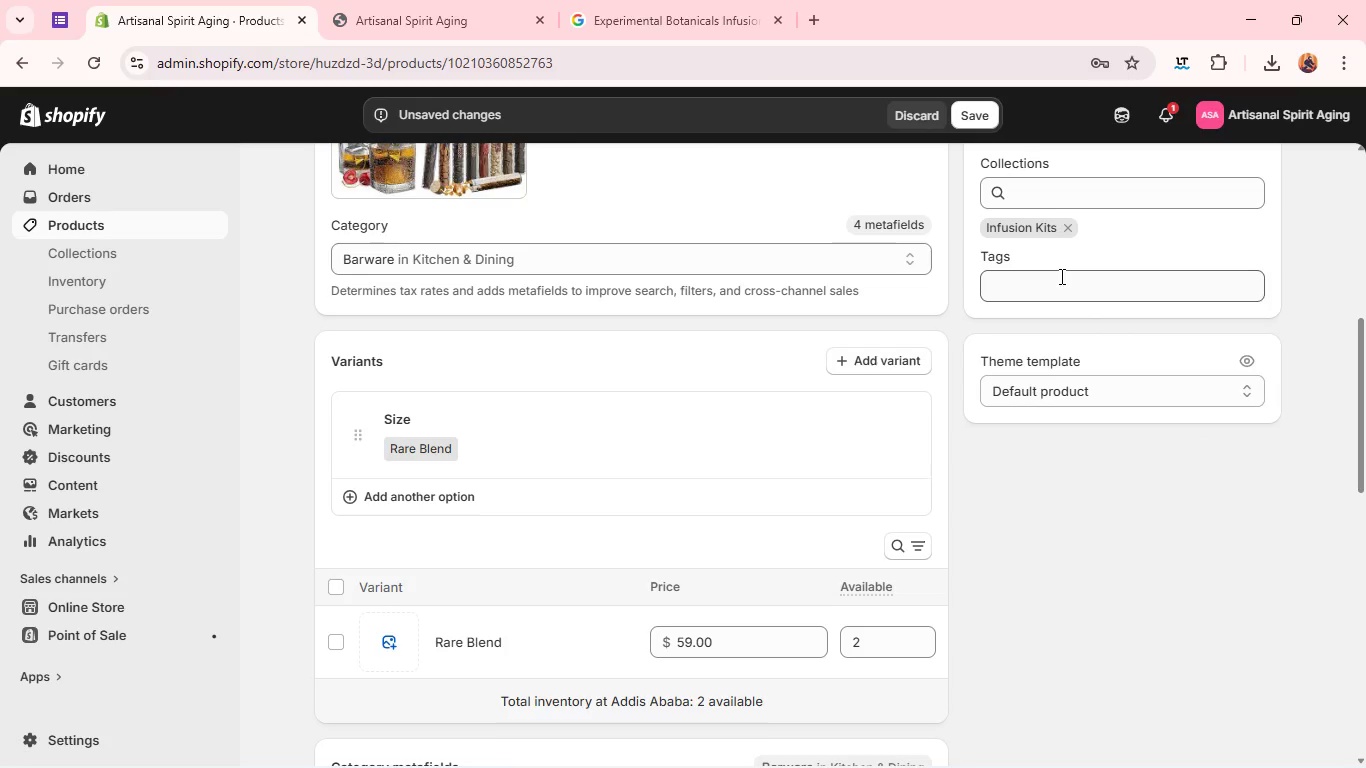 
left_click([1060, 276])
 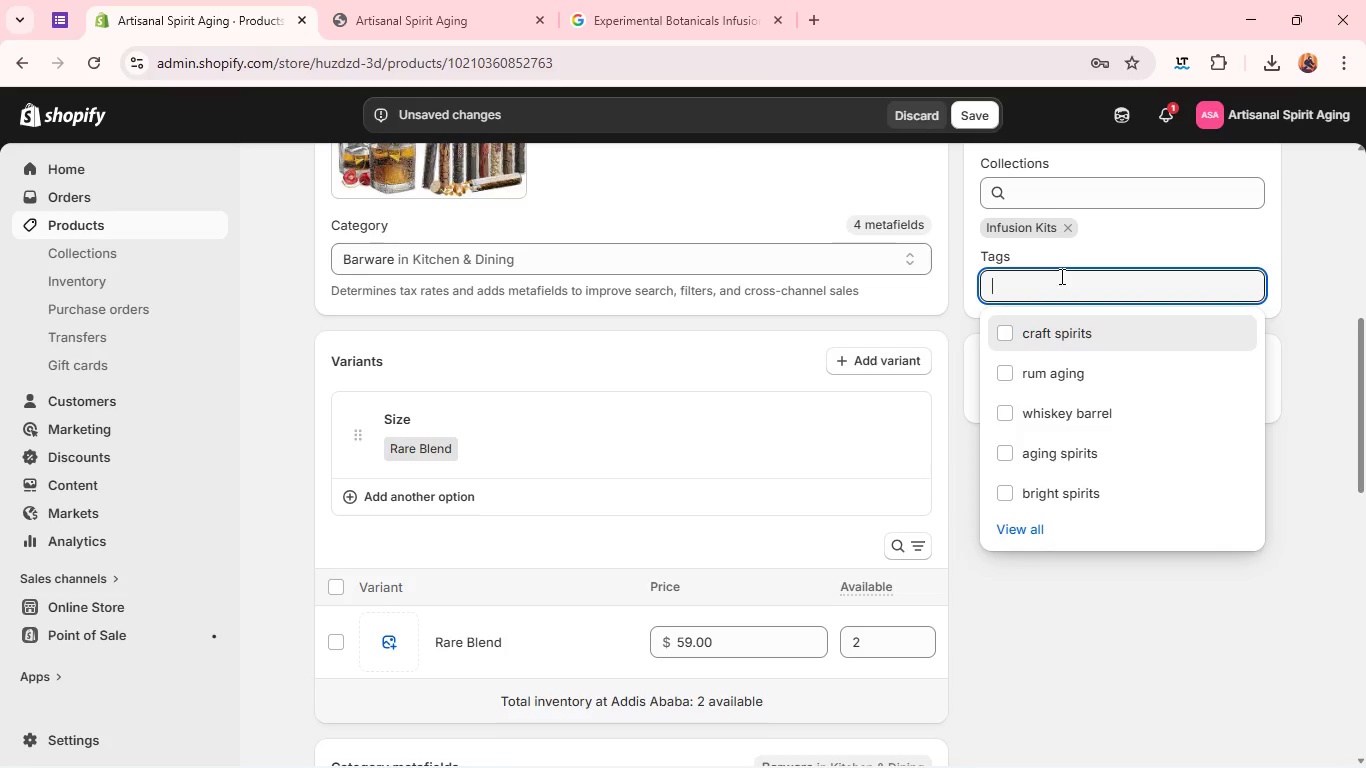 
type(experimental so)
key(Backspace)
type(pirits)
 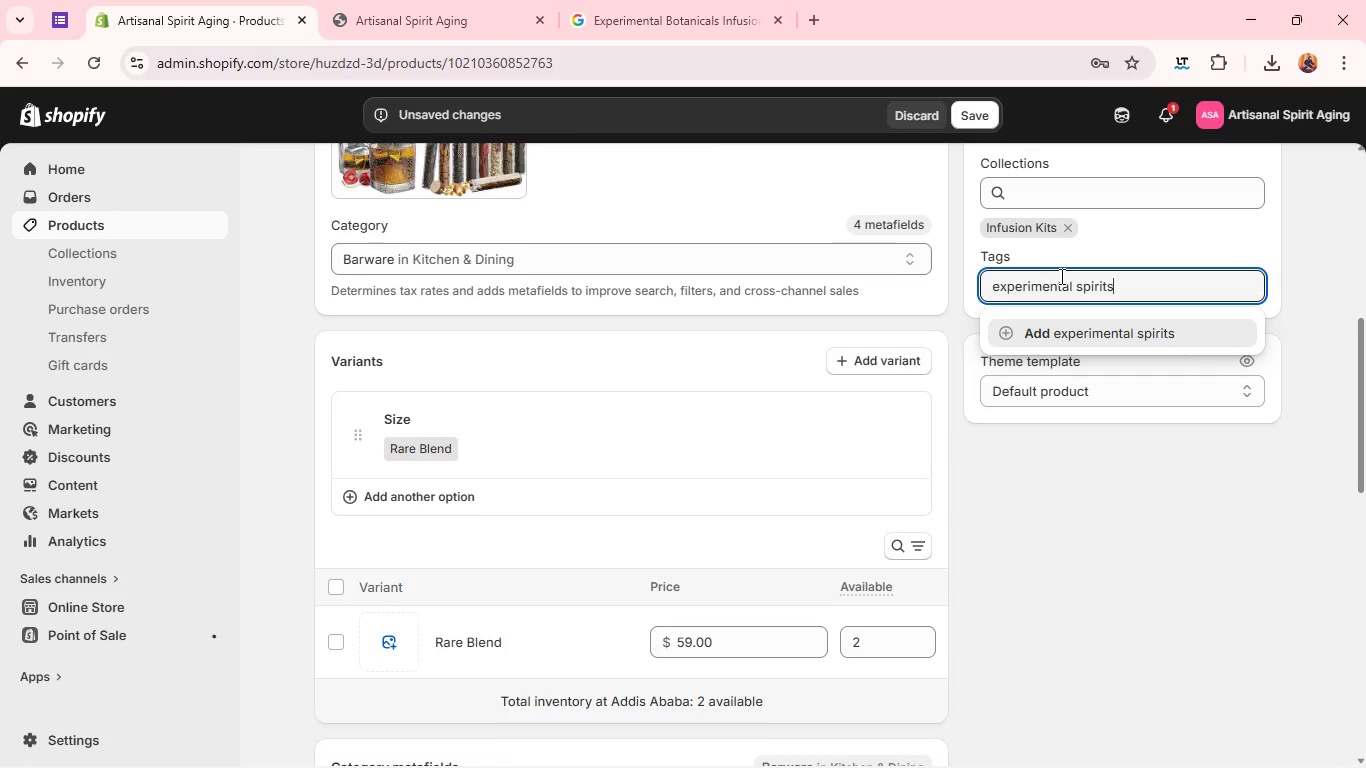 
key(Enter)
 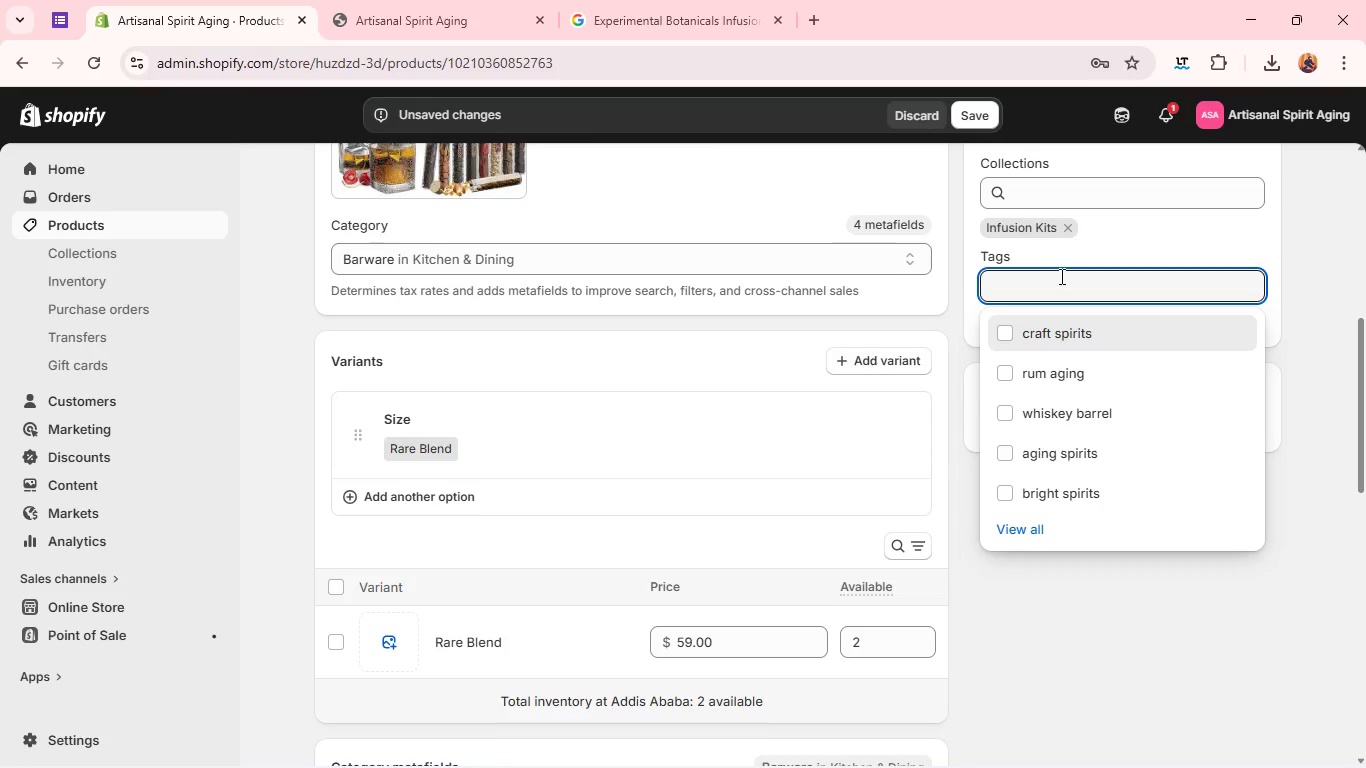 
type(rare v)
key(Backspace)
type(botanicals )
 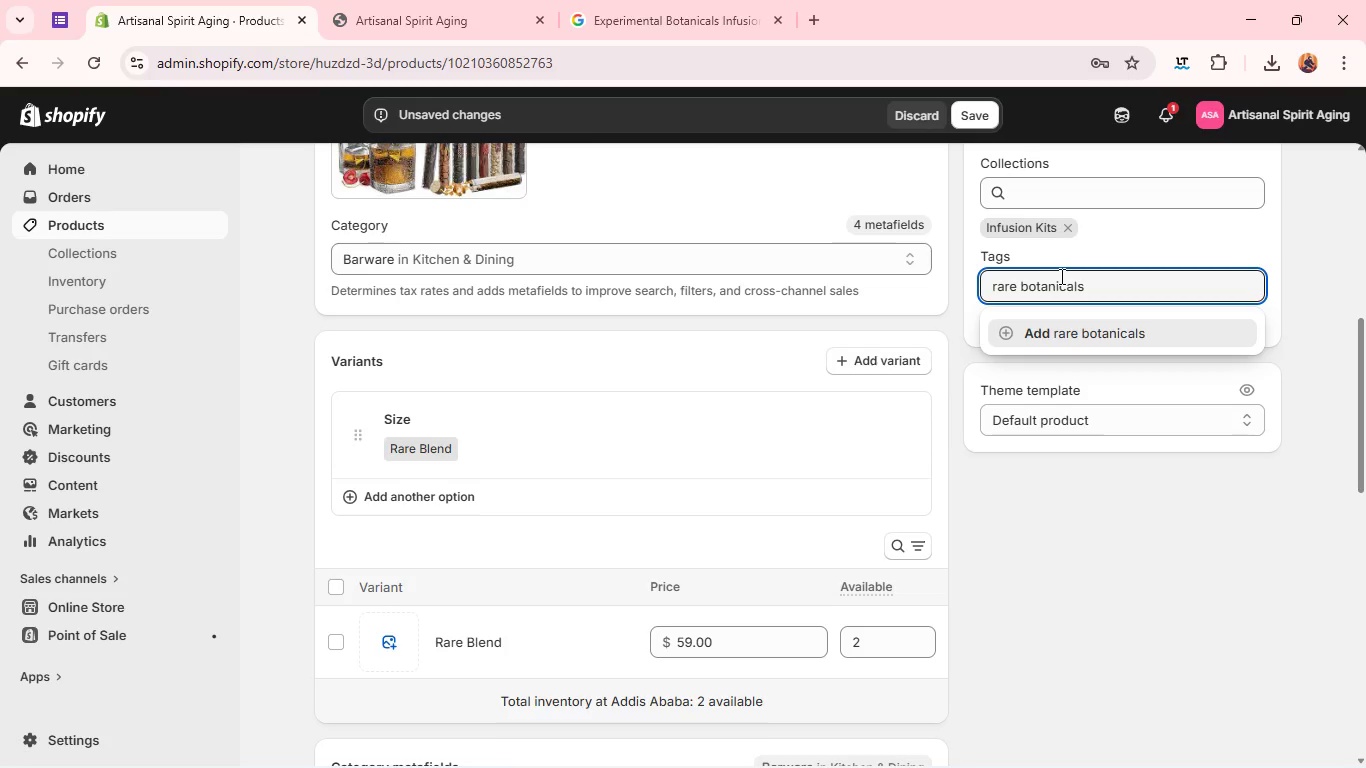 
wait(8.75)
 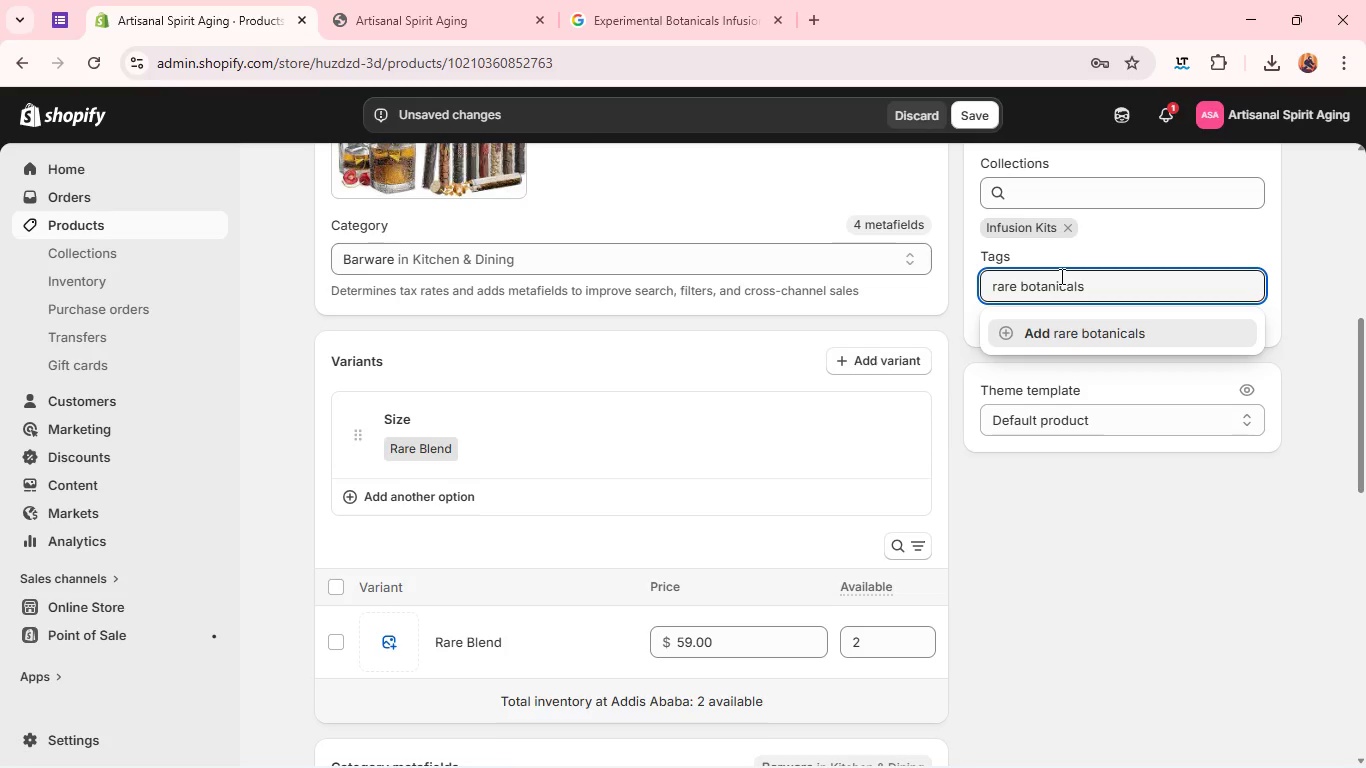 
key(Enter)
 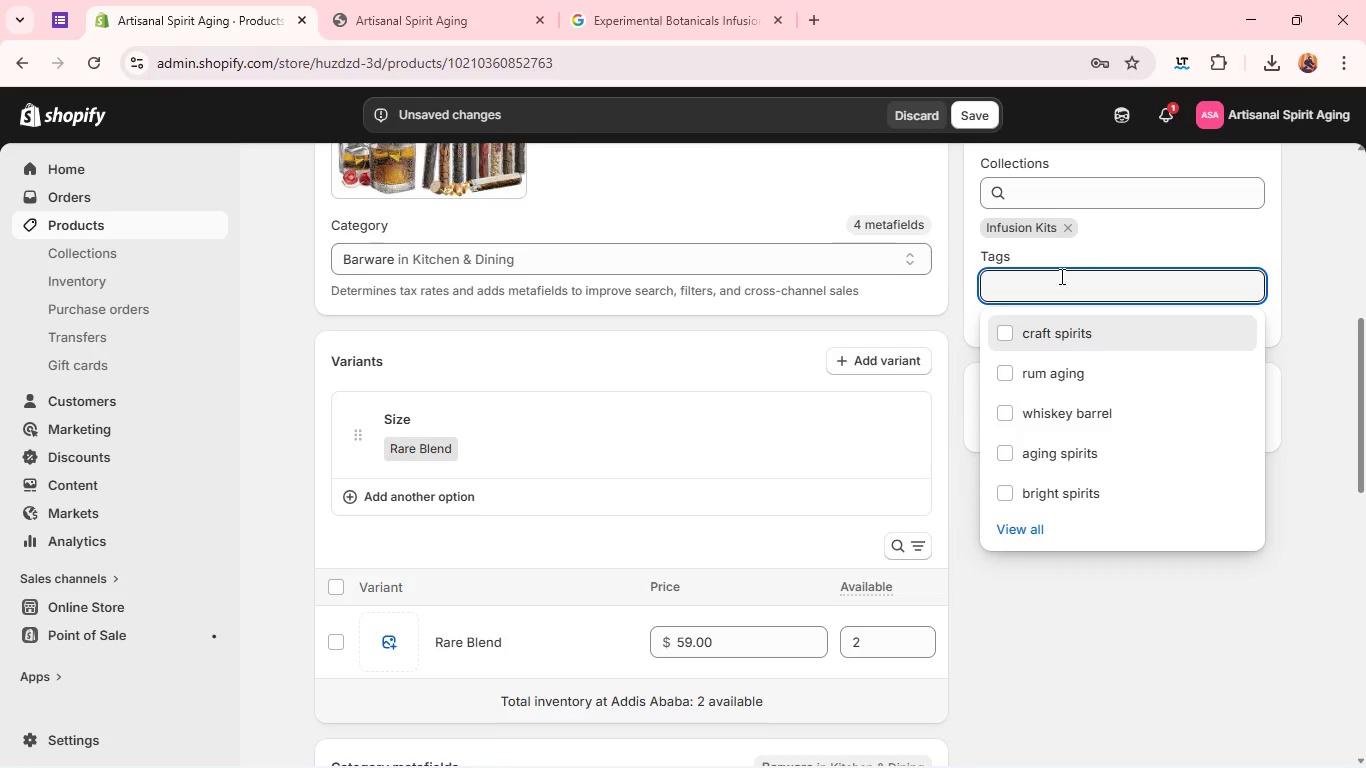 
type(craft disti;)
key(Backspace)
type(lling )
 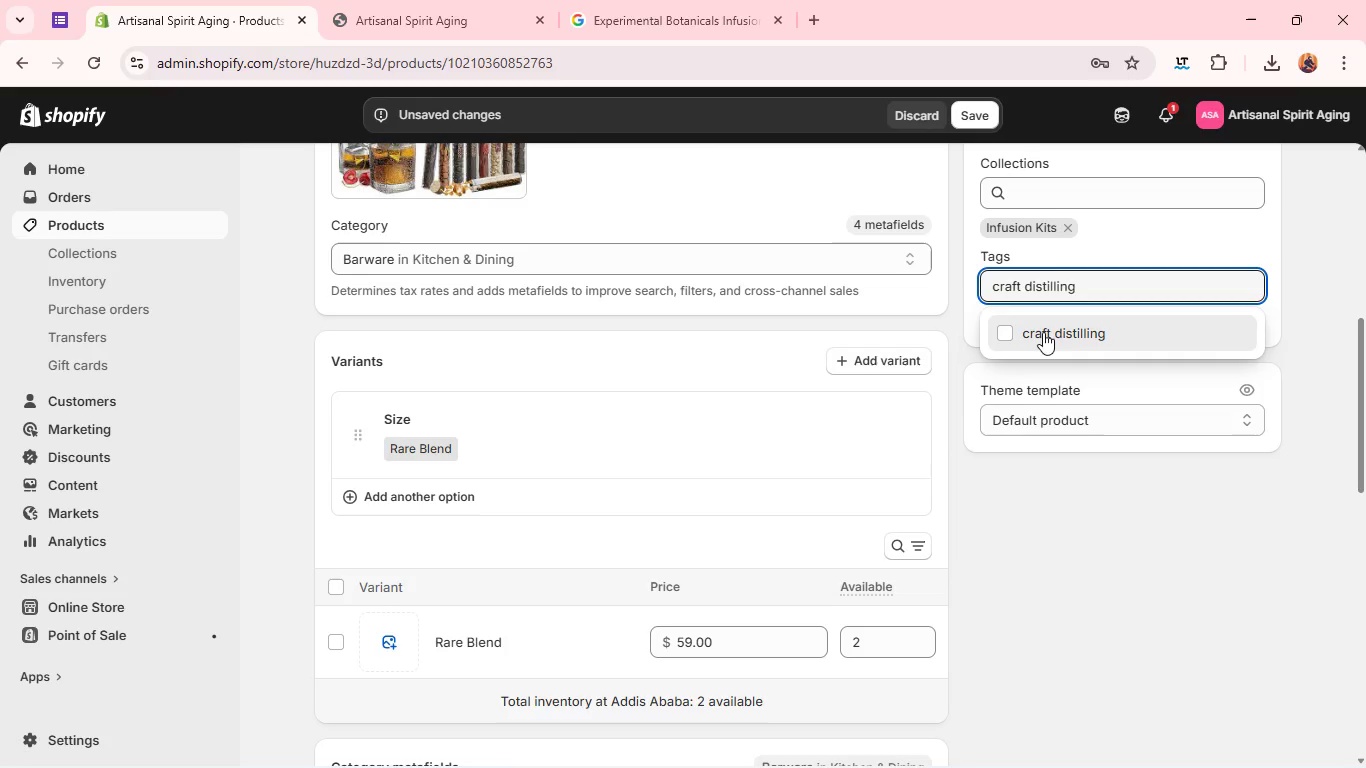 
left_click([1041, 336])
 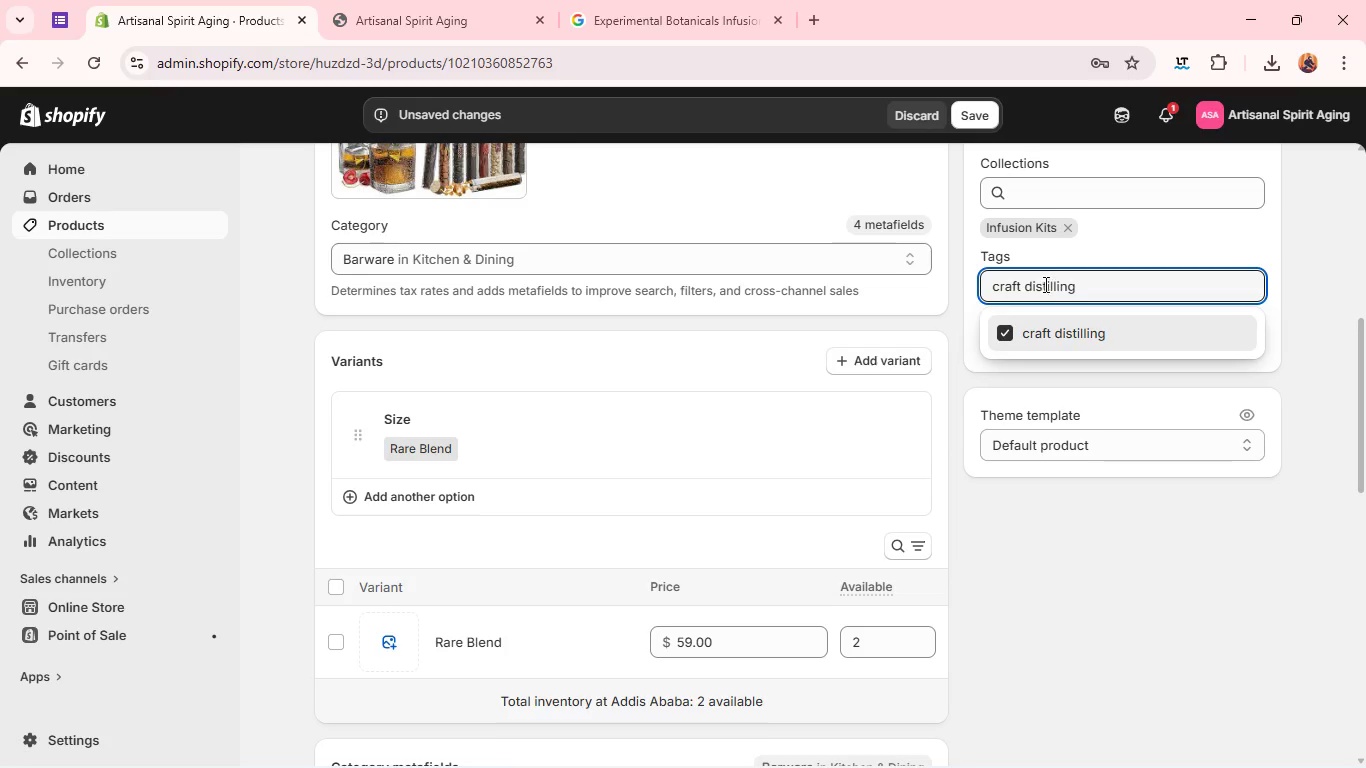 
left_click([1045, 283])
 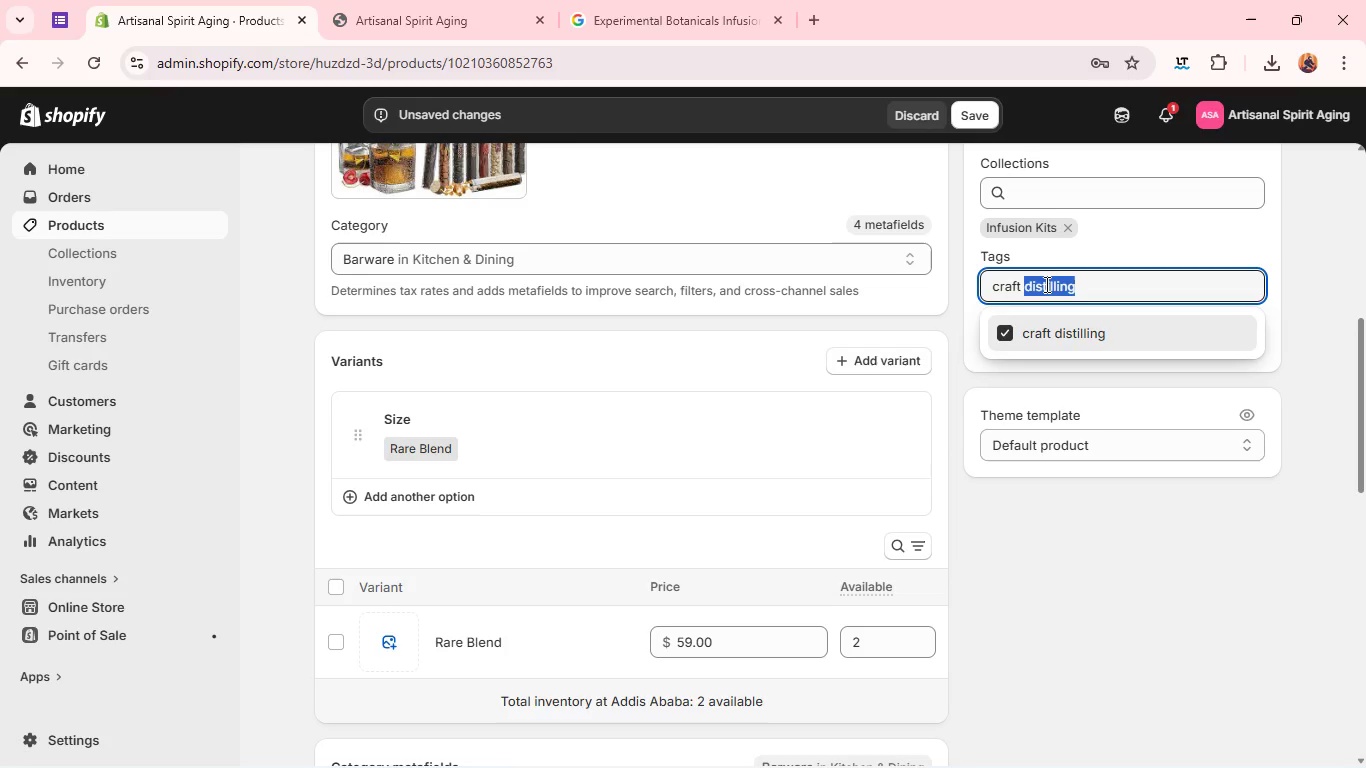 
type(Flavor lab)
 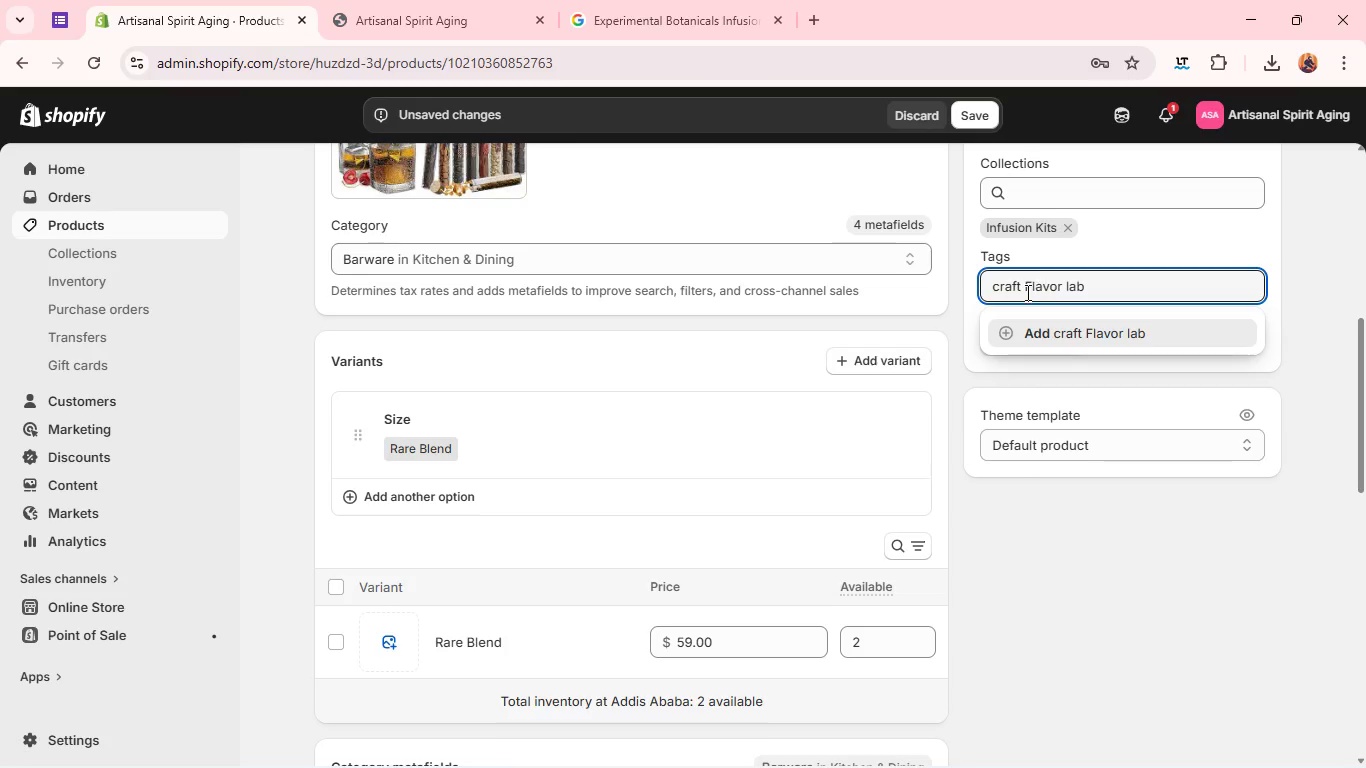 
left_click([1020, 291])
 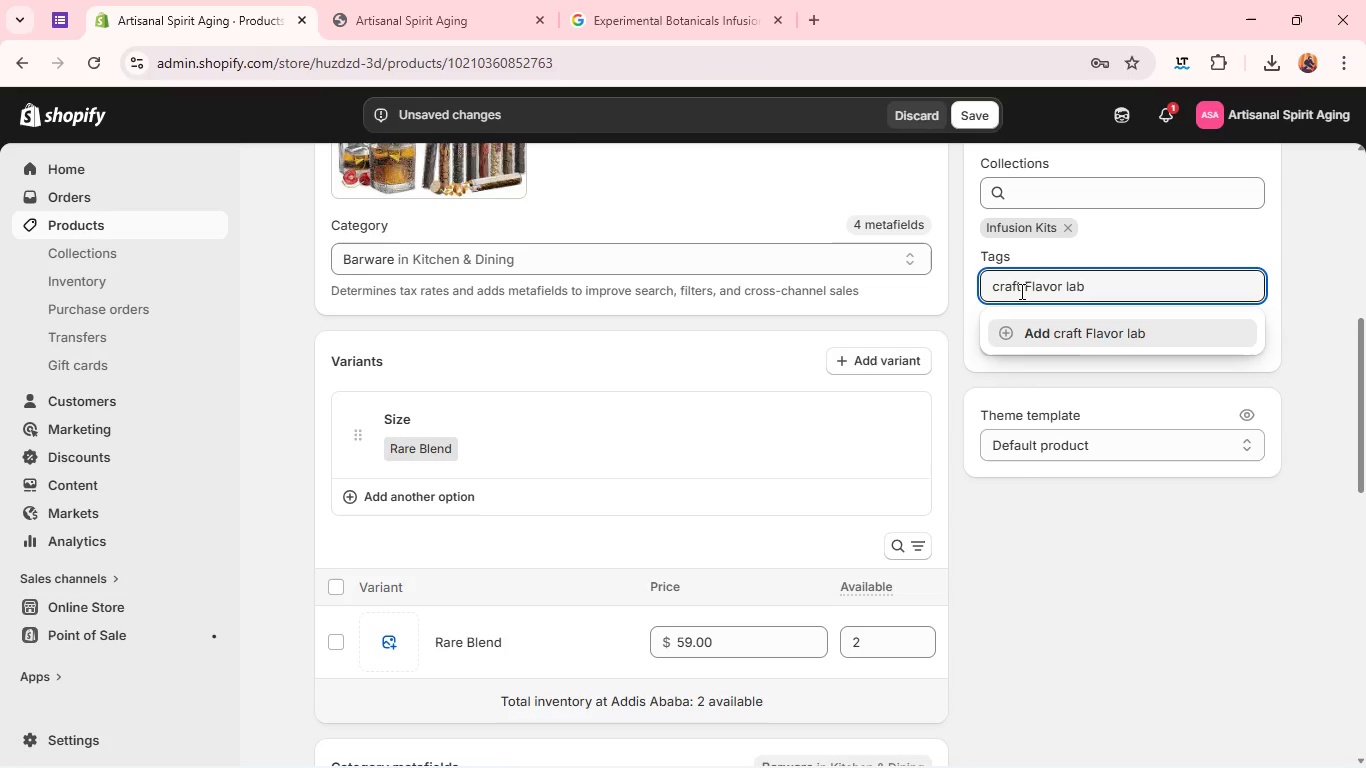 
key(ArrowRight)
 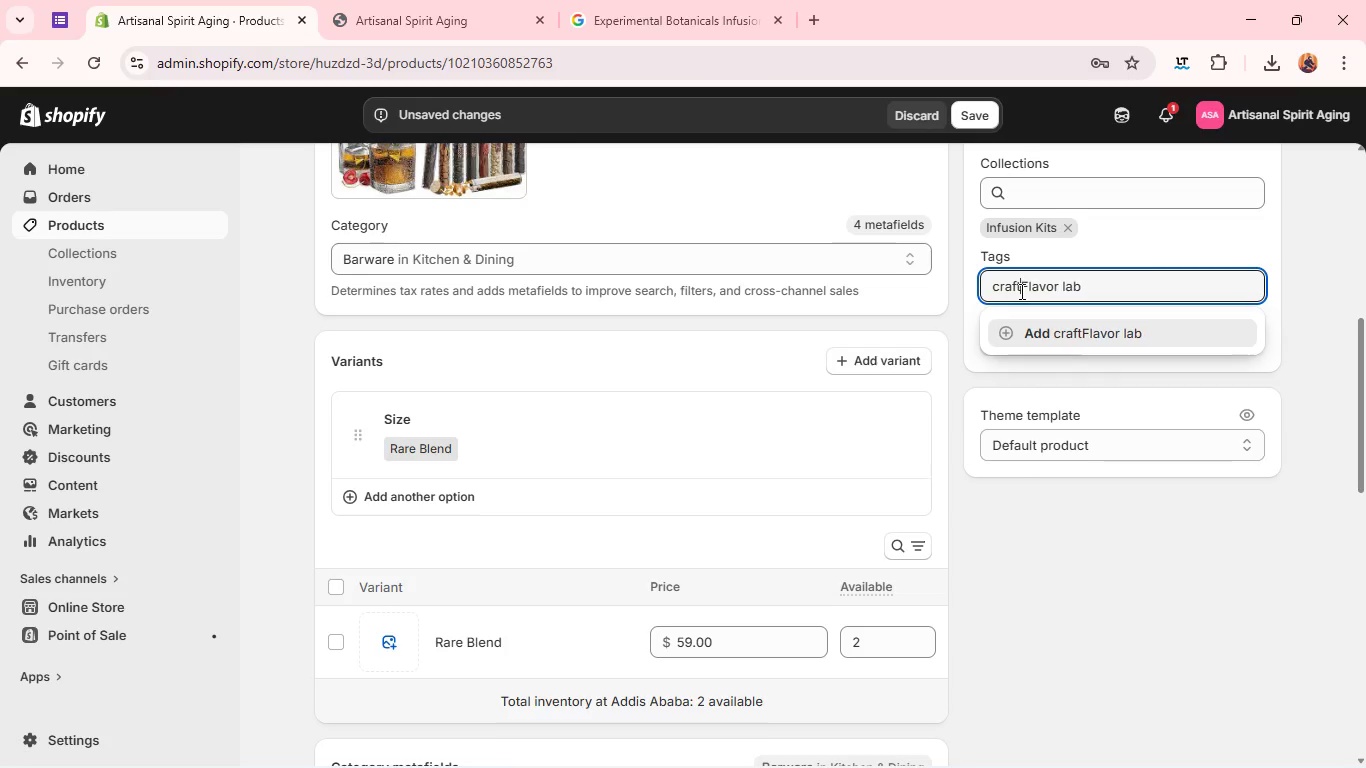 
hold_key(key=Backspace, duration=0.95)
 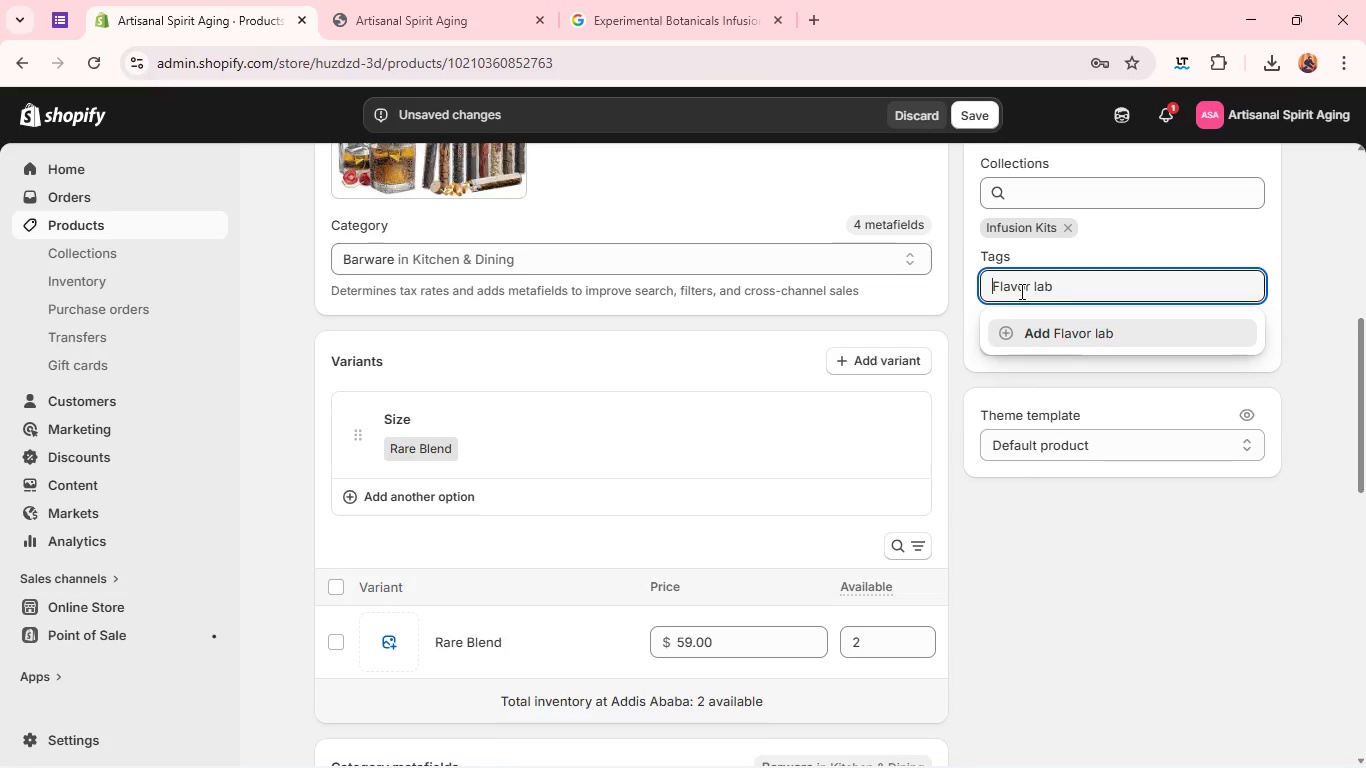 
key(Enter)
 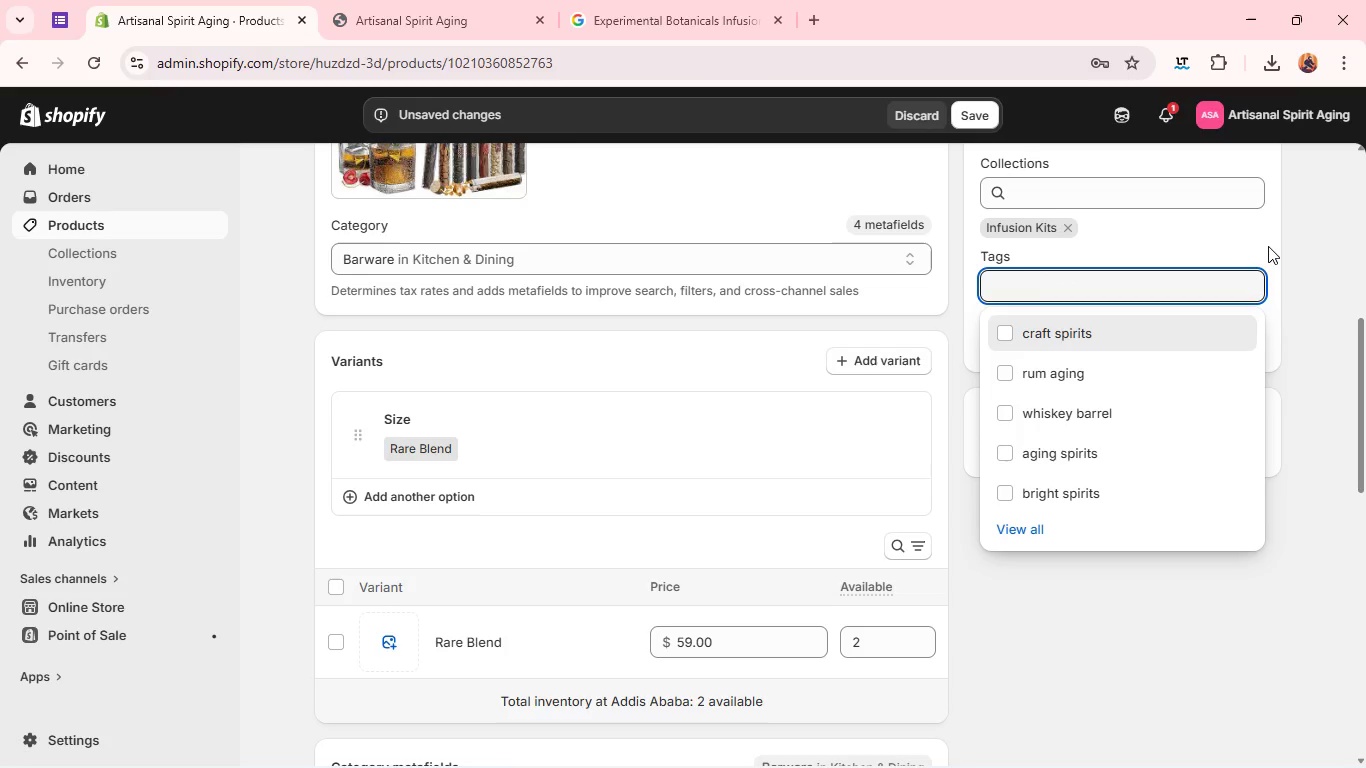 
left_click([1268, 243])
 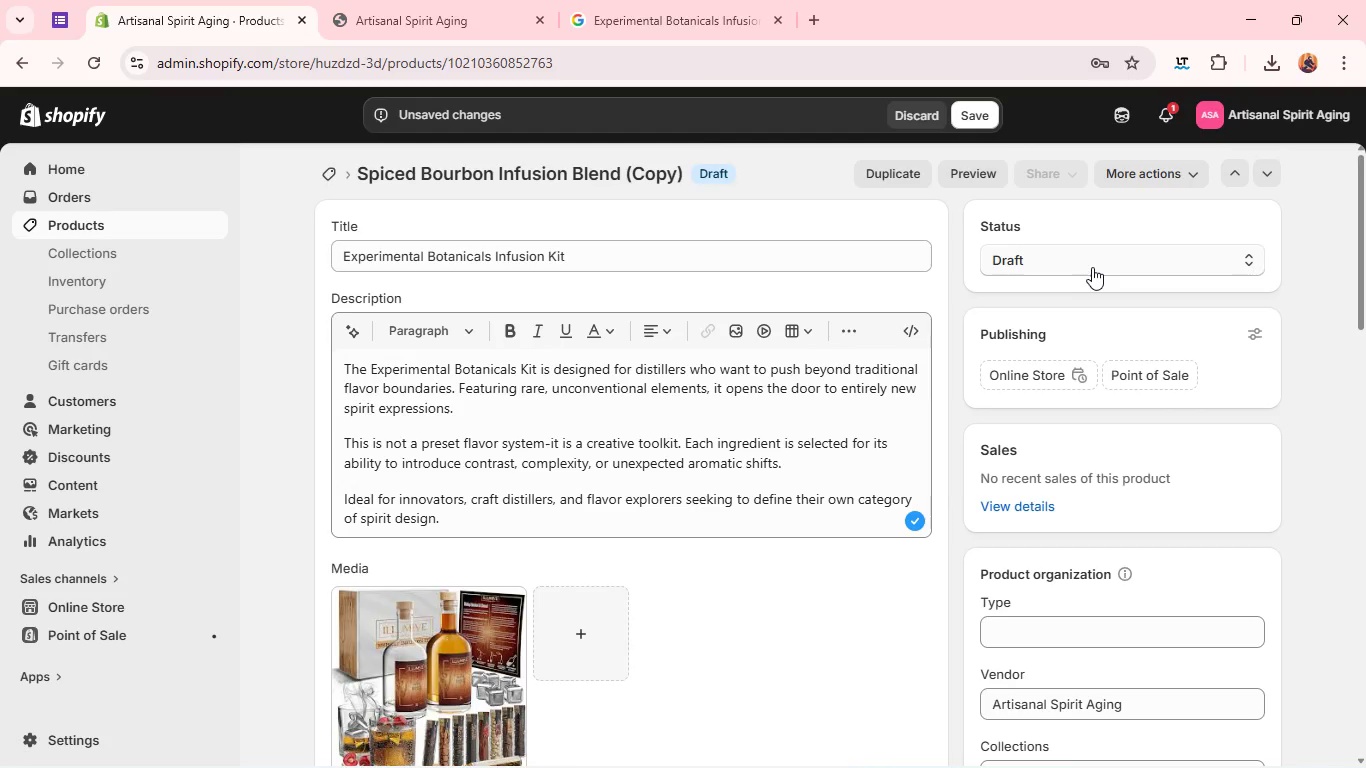 
left_click([1078, 266])
 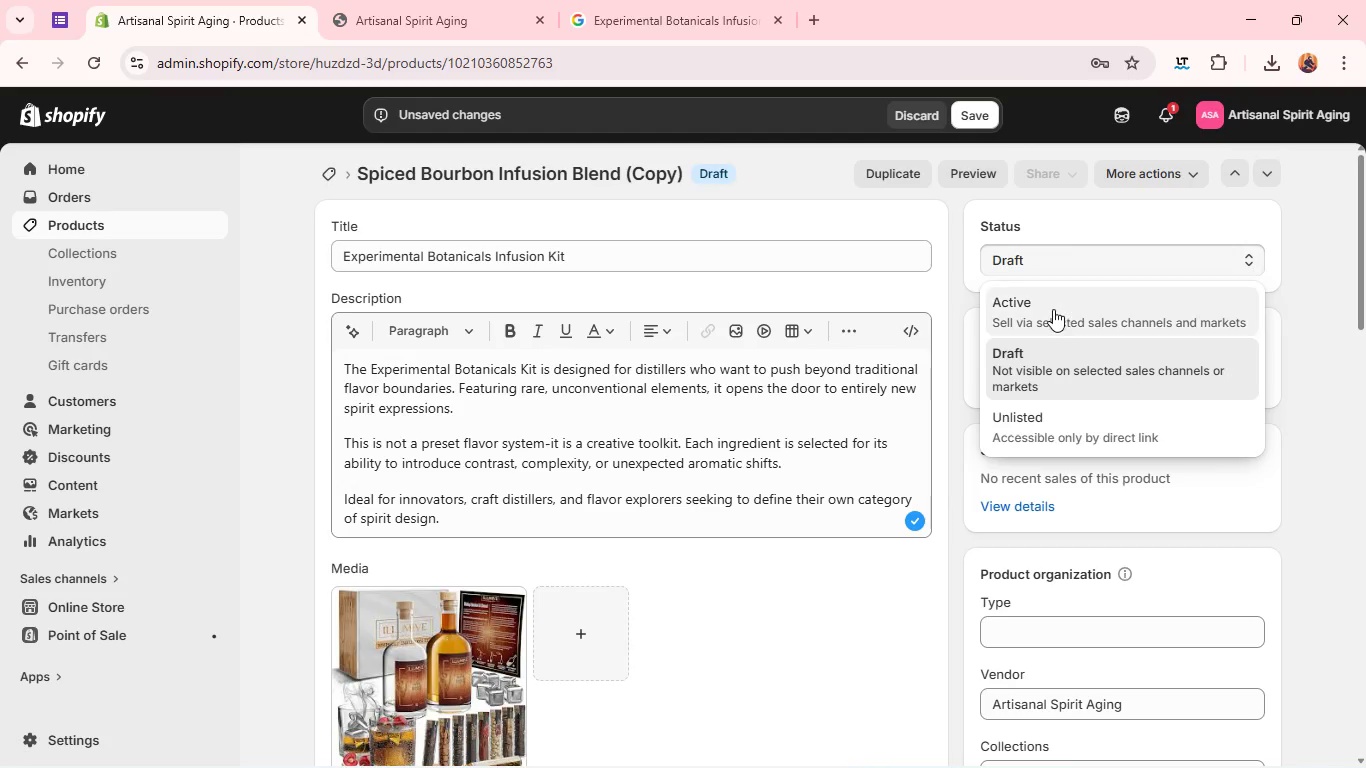 
left_click([1053, 309])
 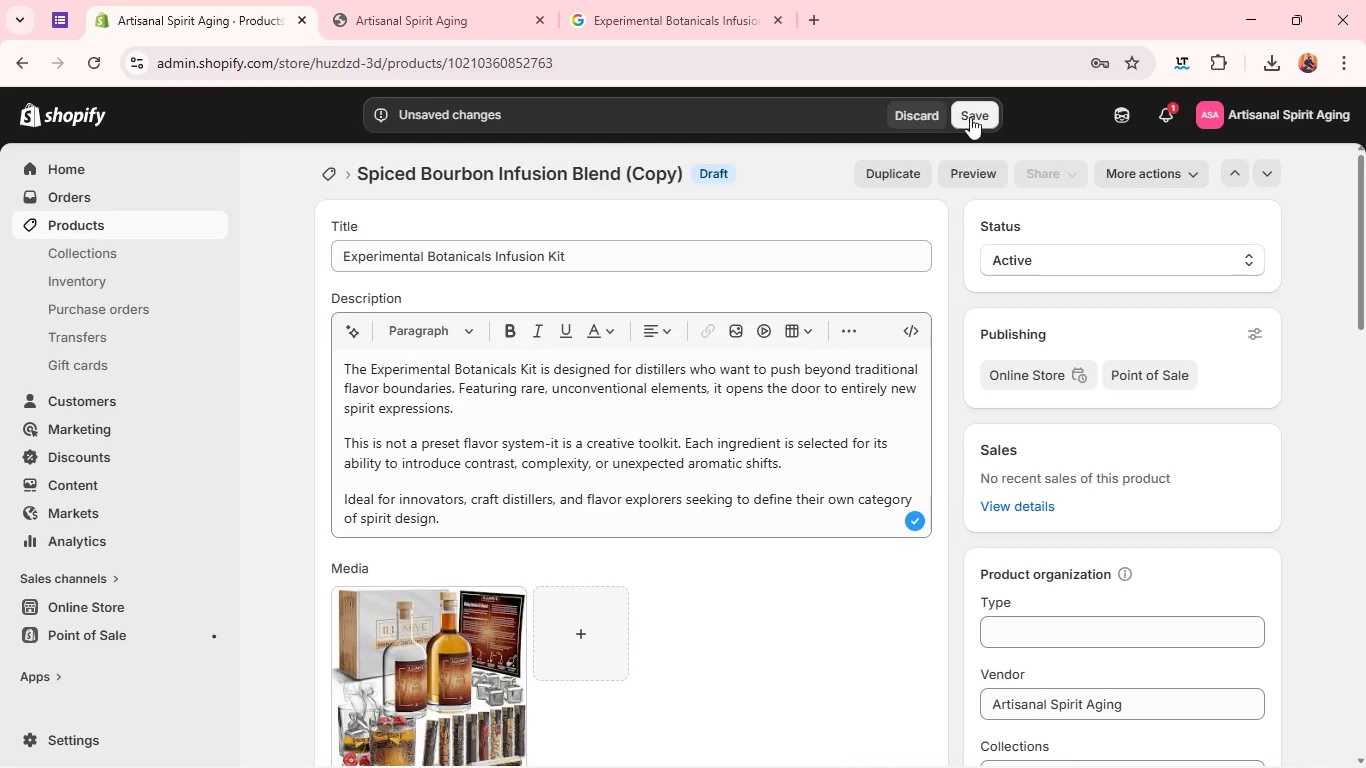 
left_click([975, 117])
 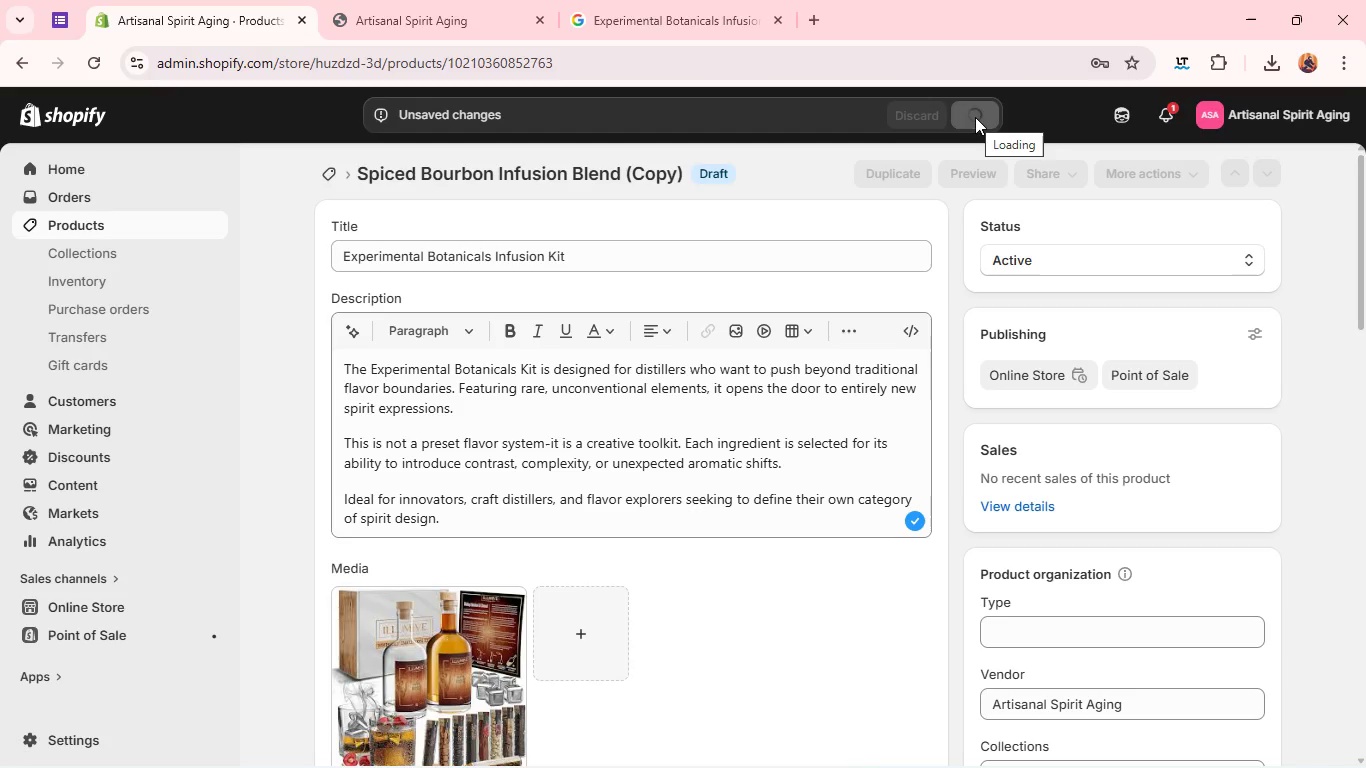 
wait(12.31)
 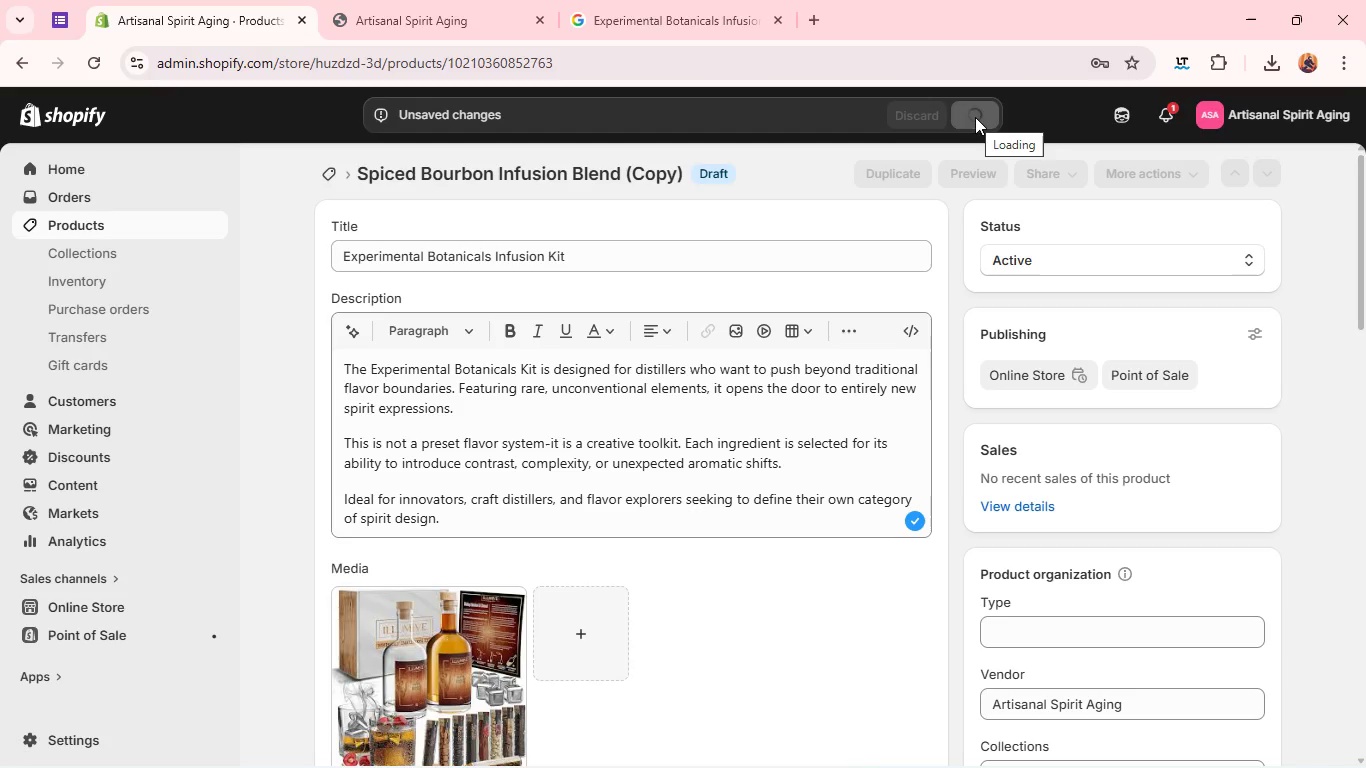 
left_click([911, 186])
 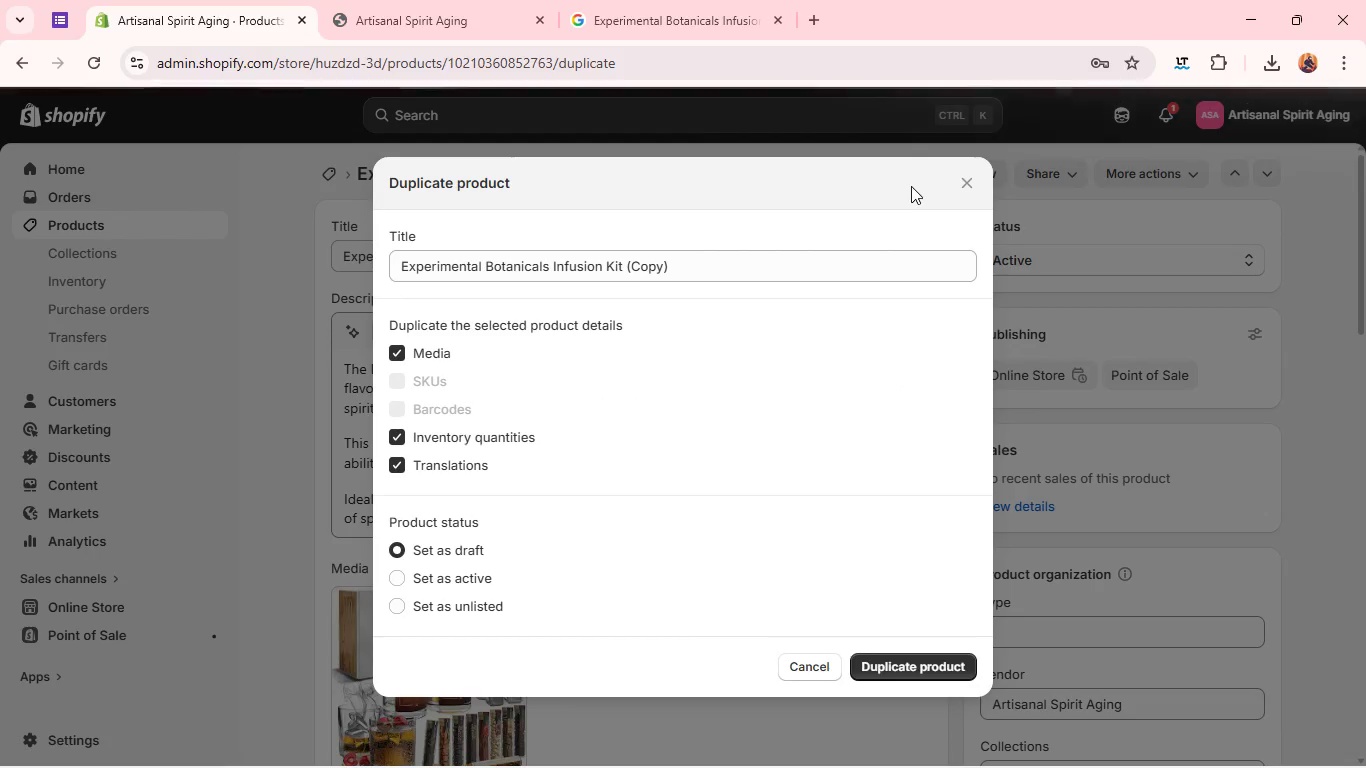 
double_click([870, 264])
 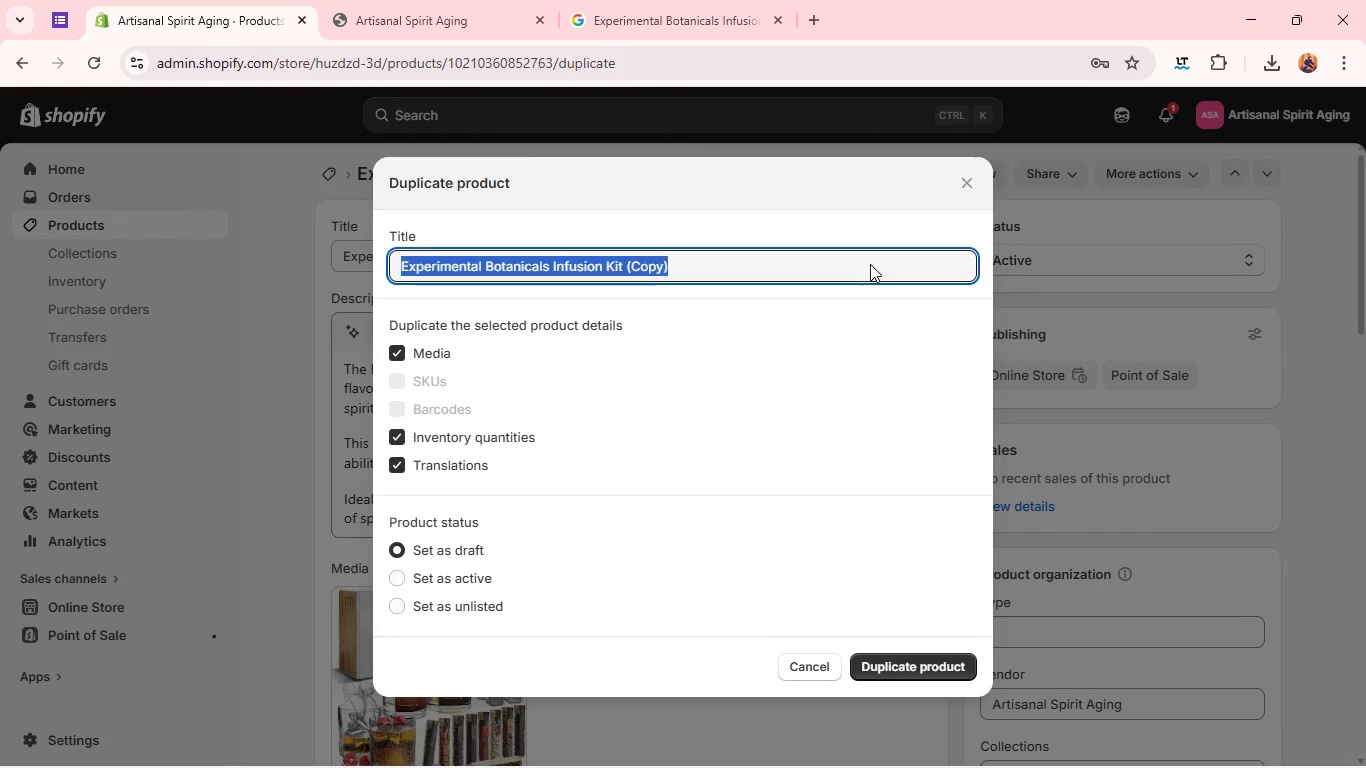 
triple_click([870, 264])
 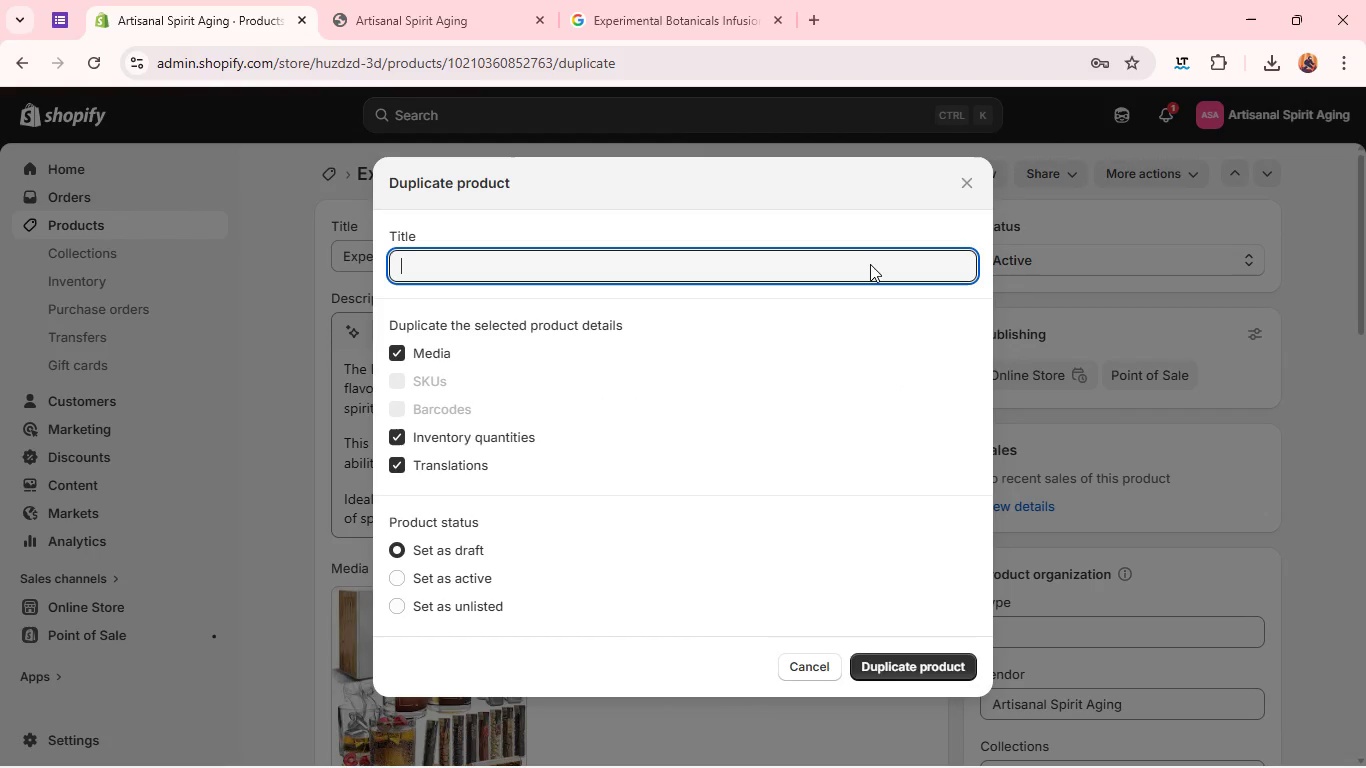 
key(Backspace)
 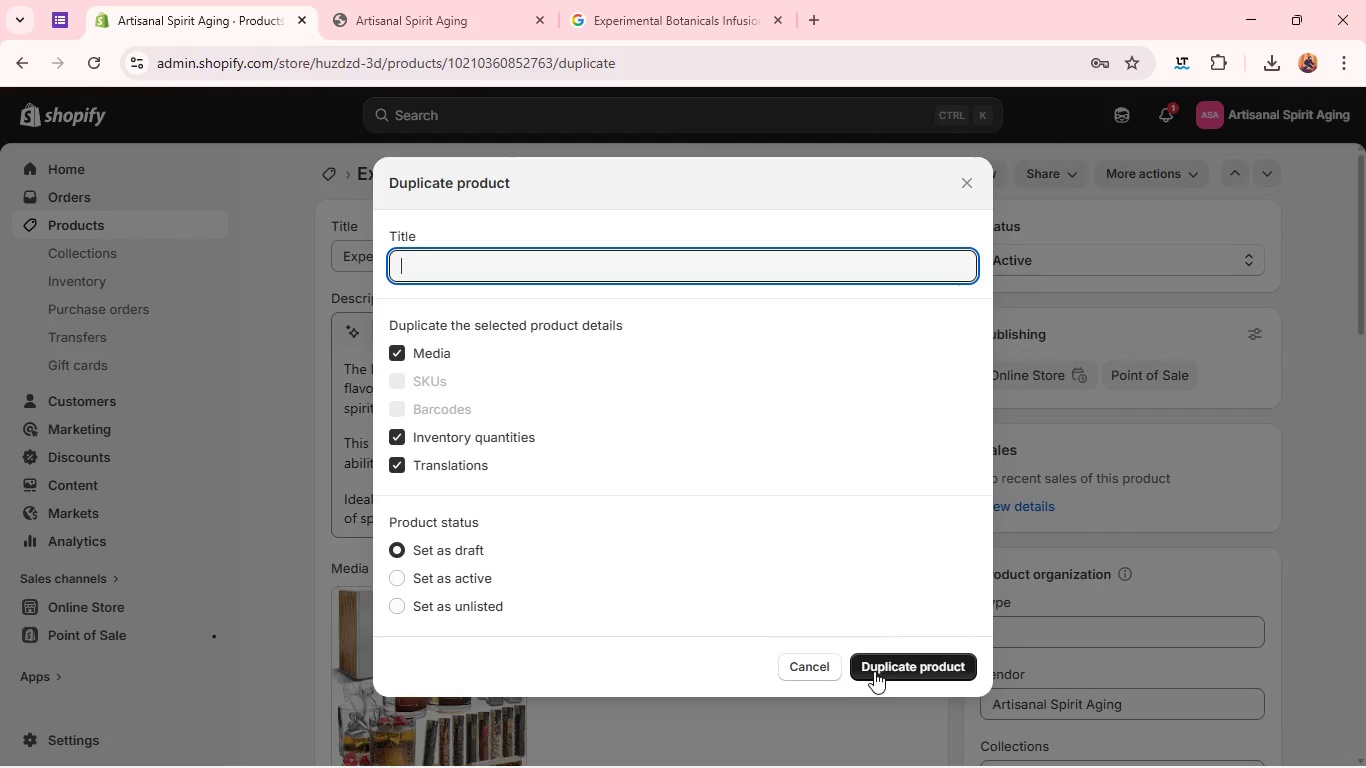 
wait(5.97)
 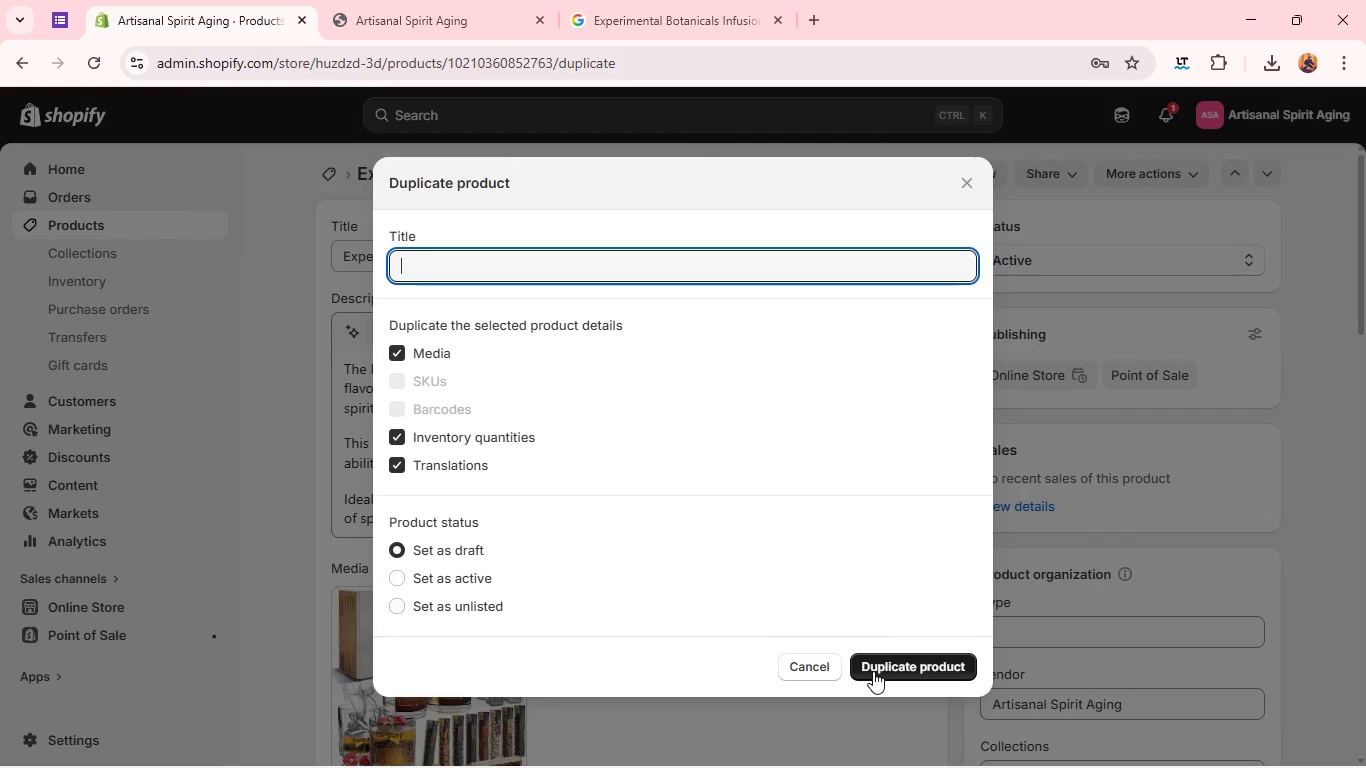 
left_click([893, 657])
 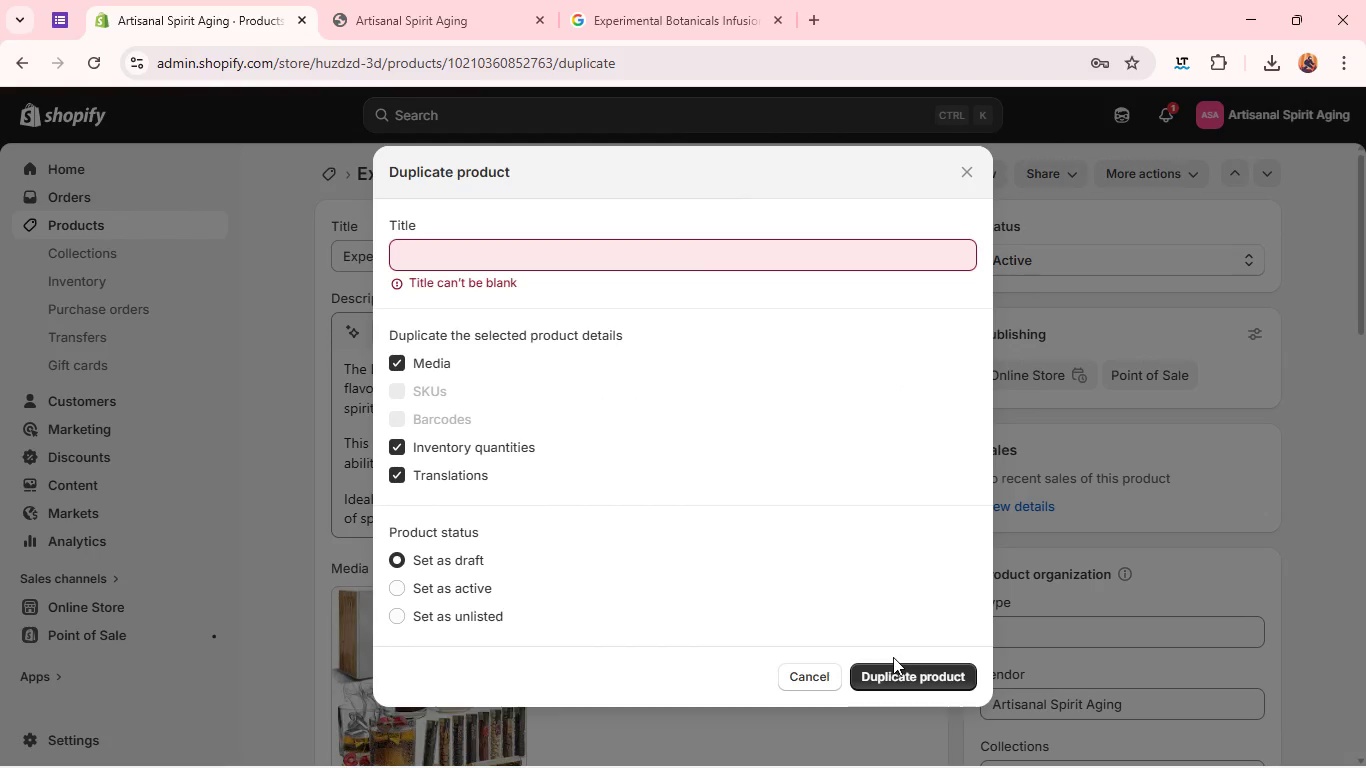 
key(Control+Z)
 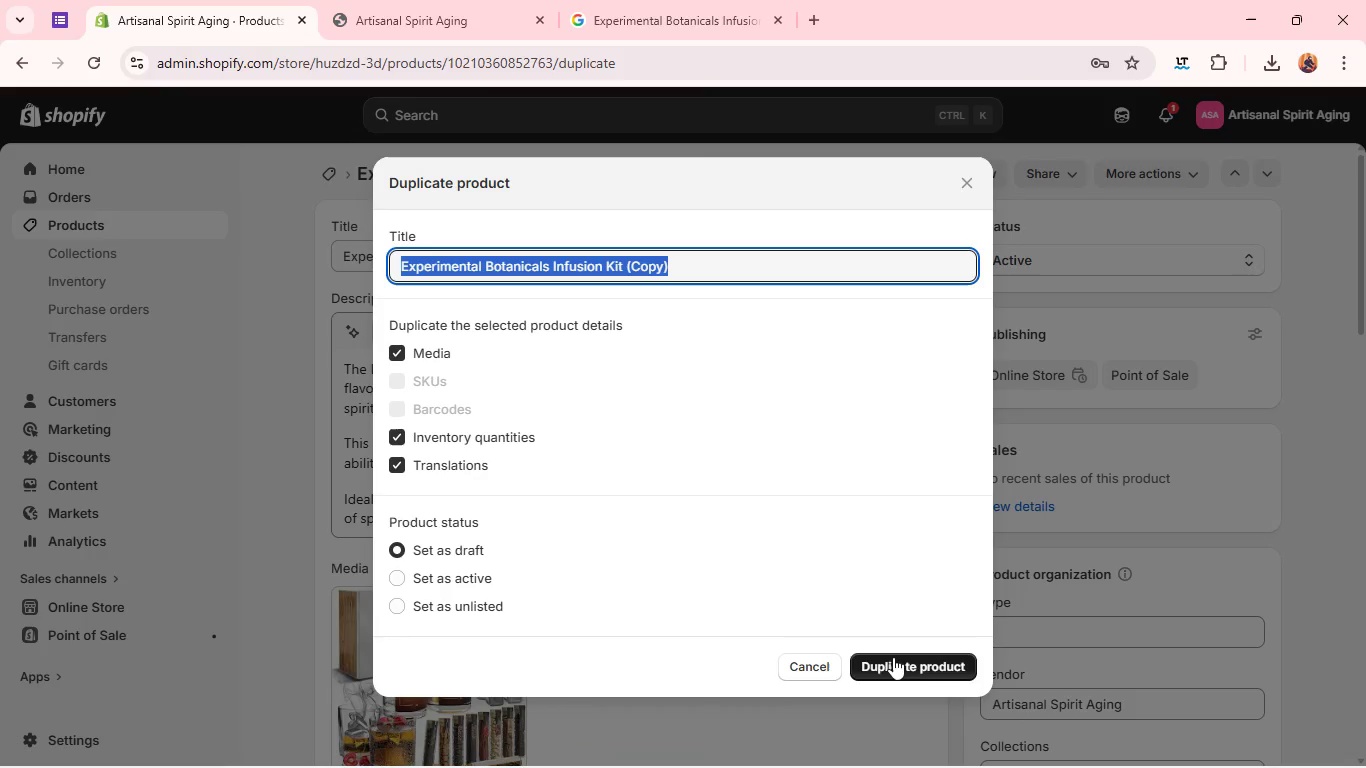 
left_click([893, 657])
 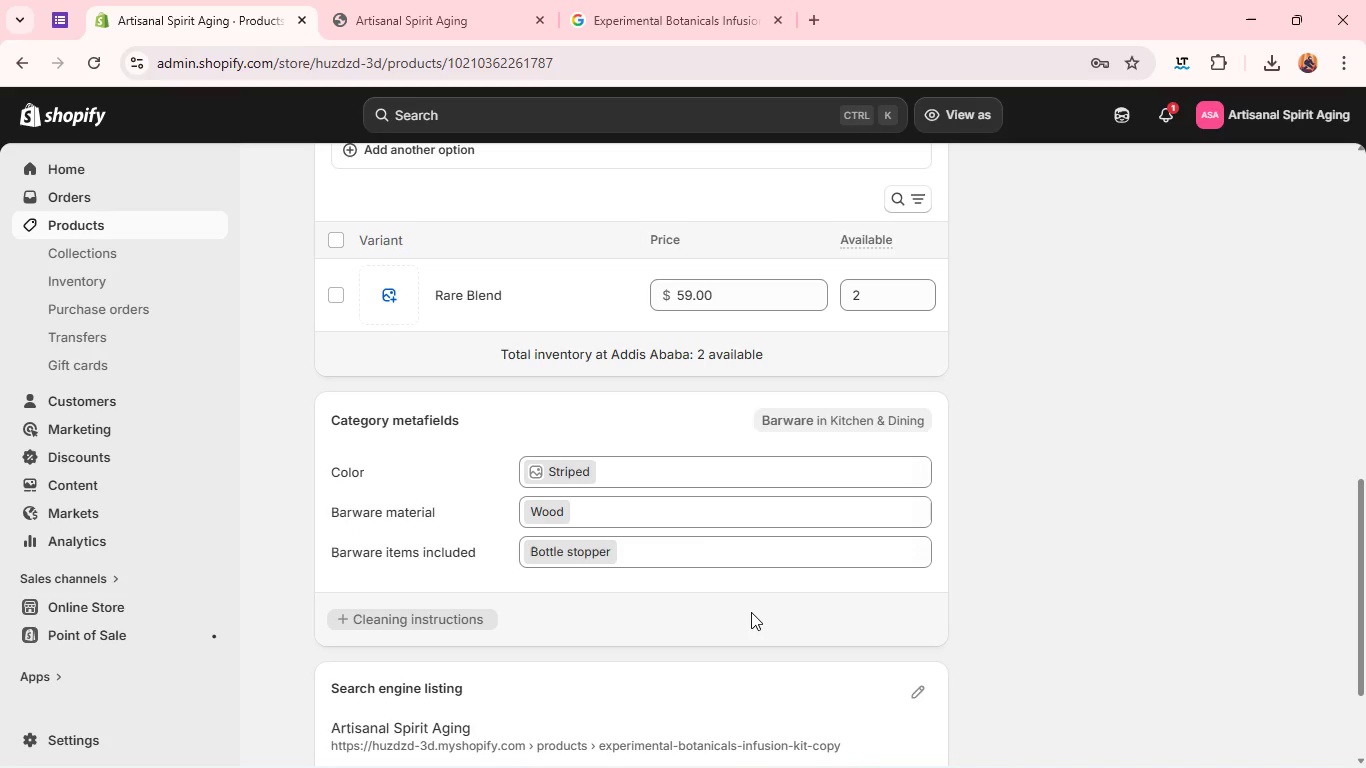 
wait(17.56)
 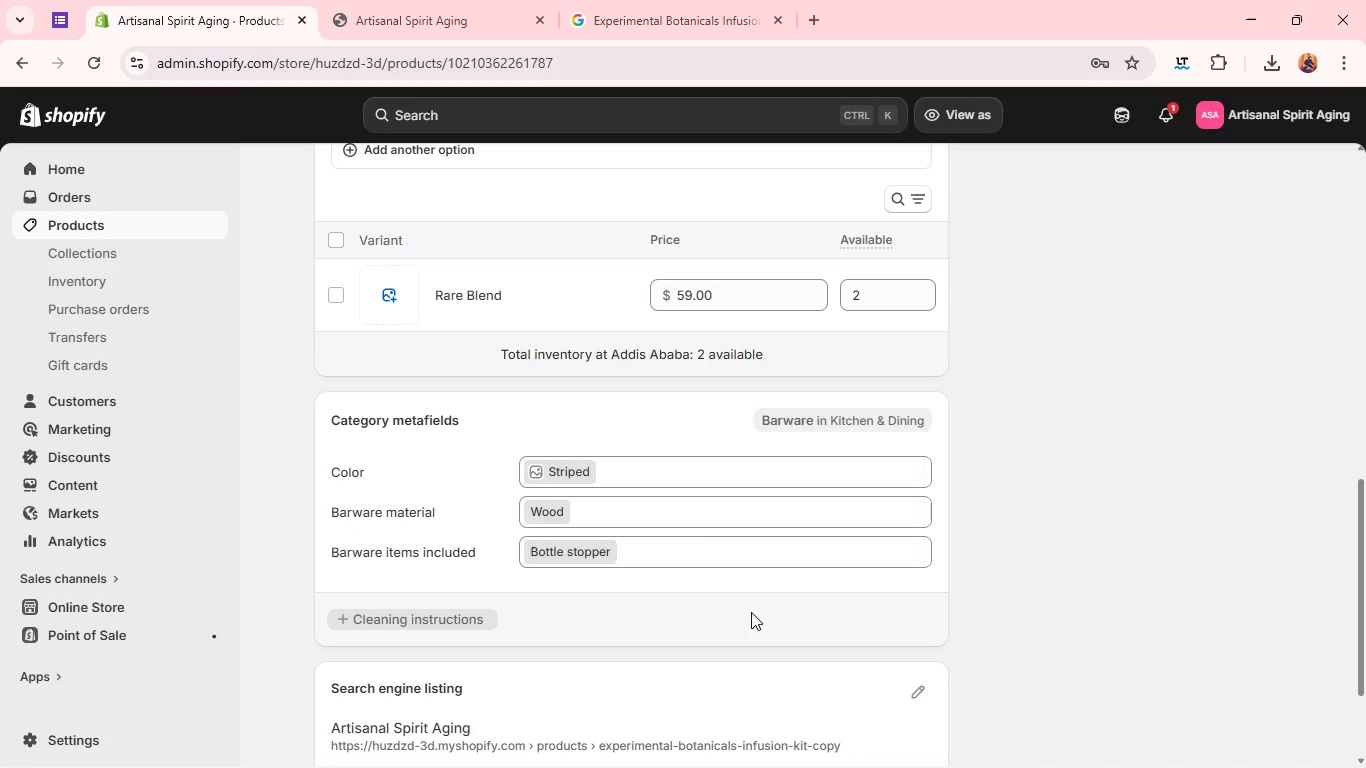 
double_click([709, 255])
 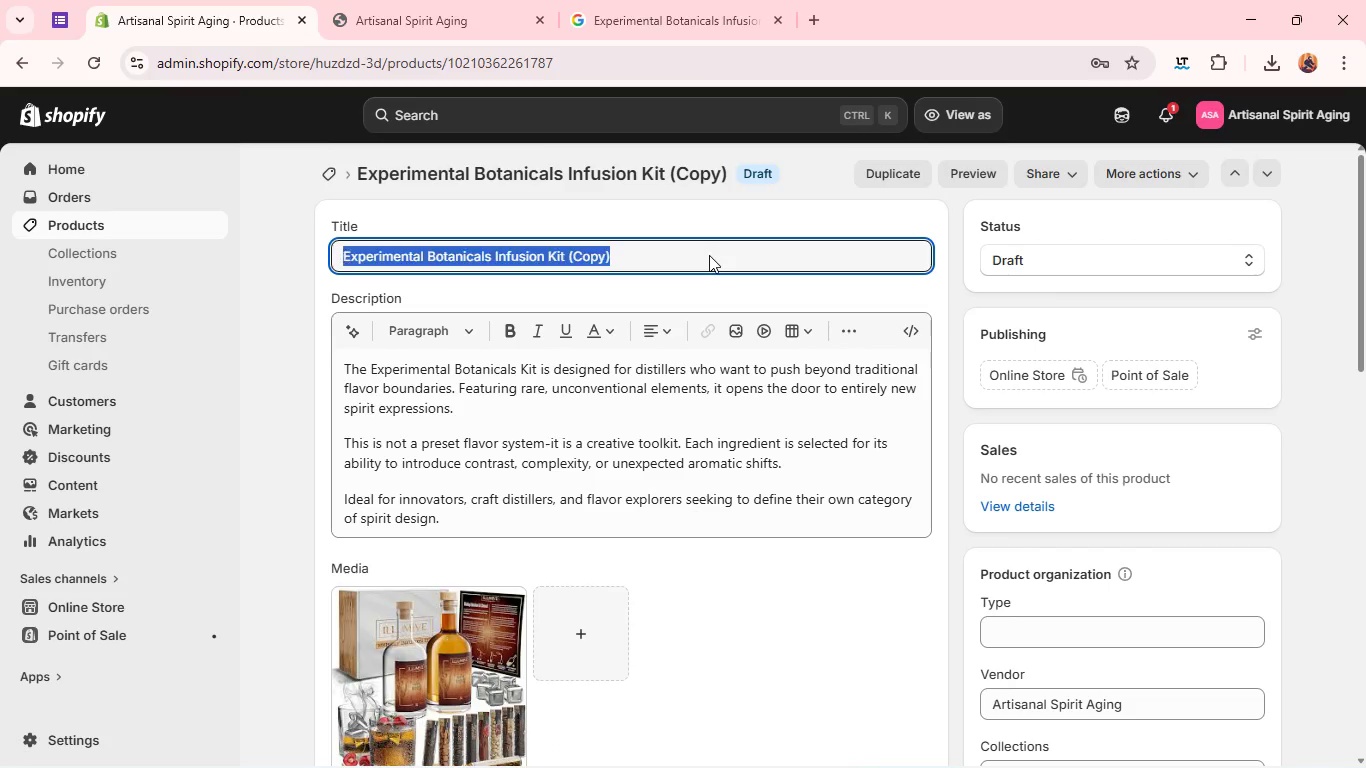 
triple_click([709, 255])
 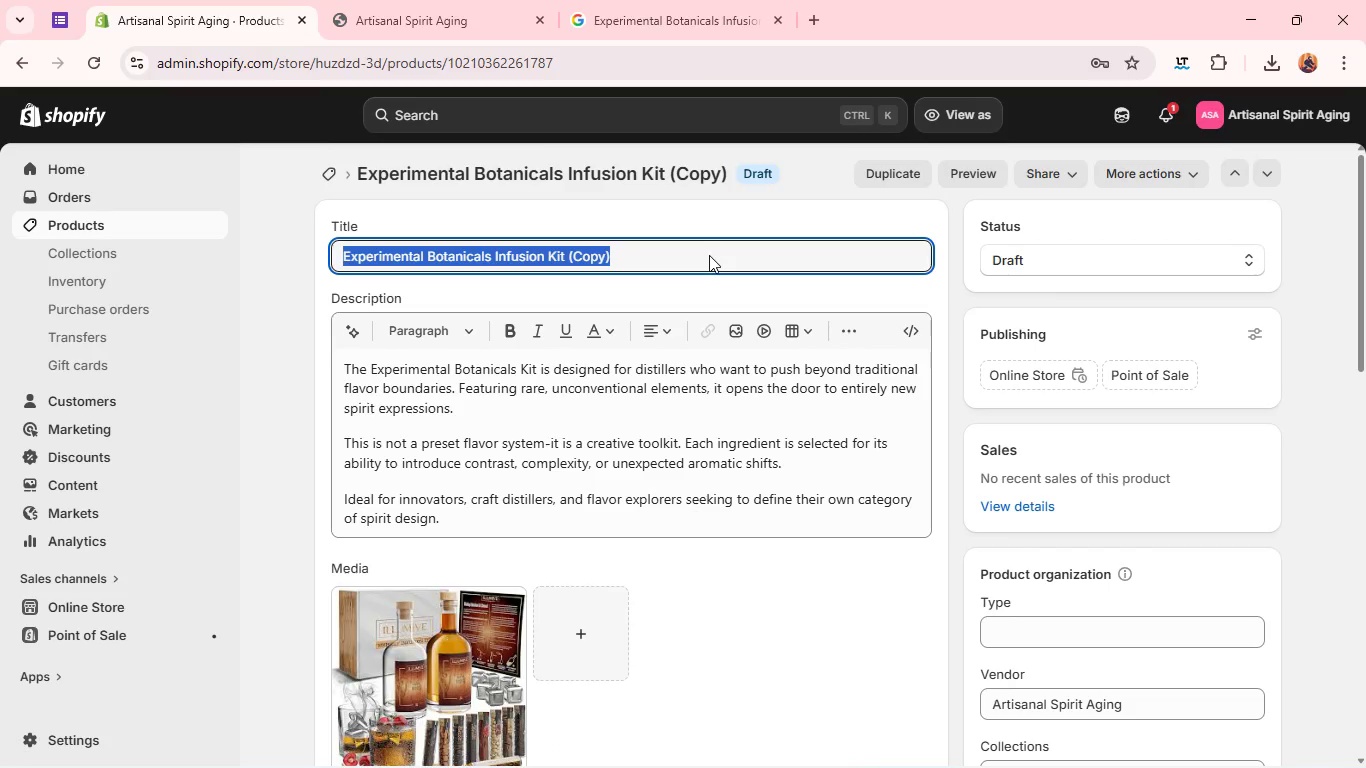 
key(Backspace)
type(3L Copper Stovetop Still)
 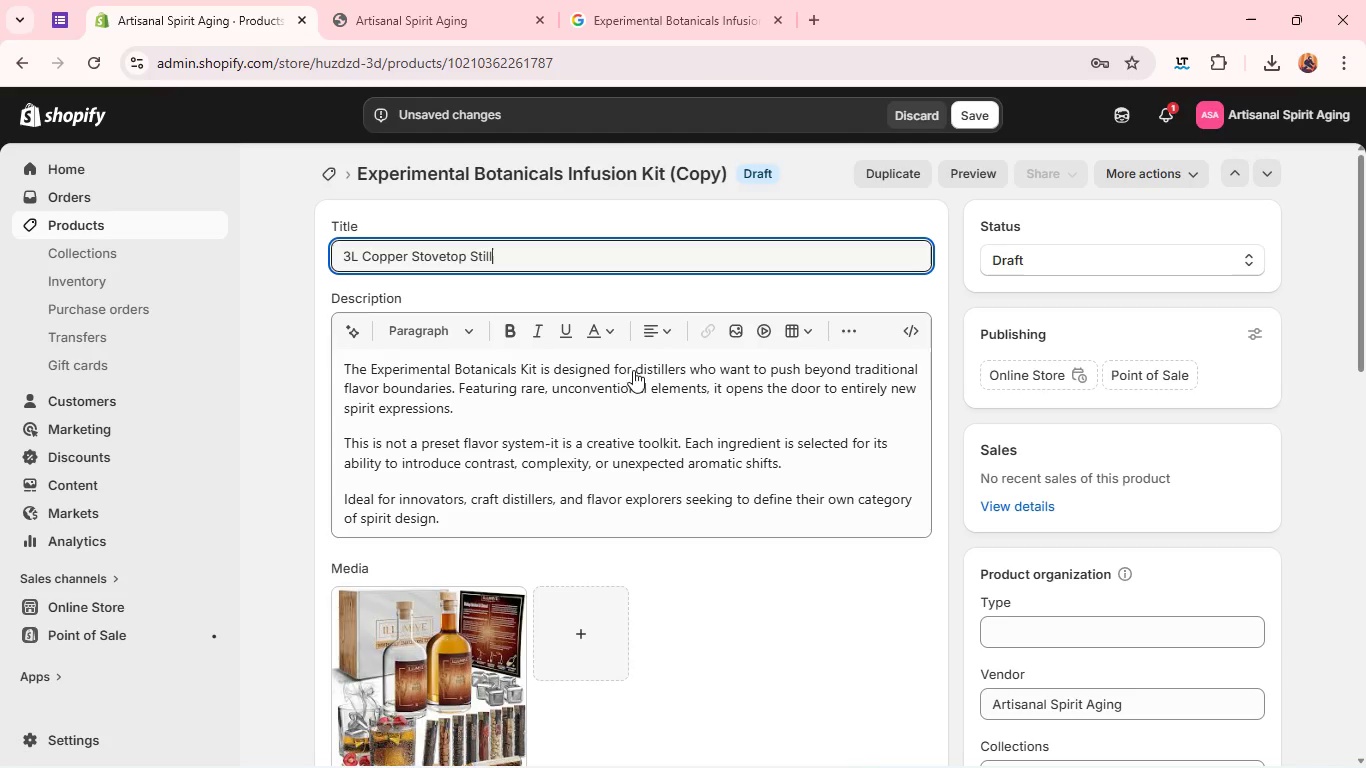 
left_click([625, 395])
 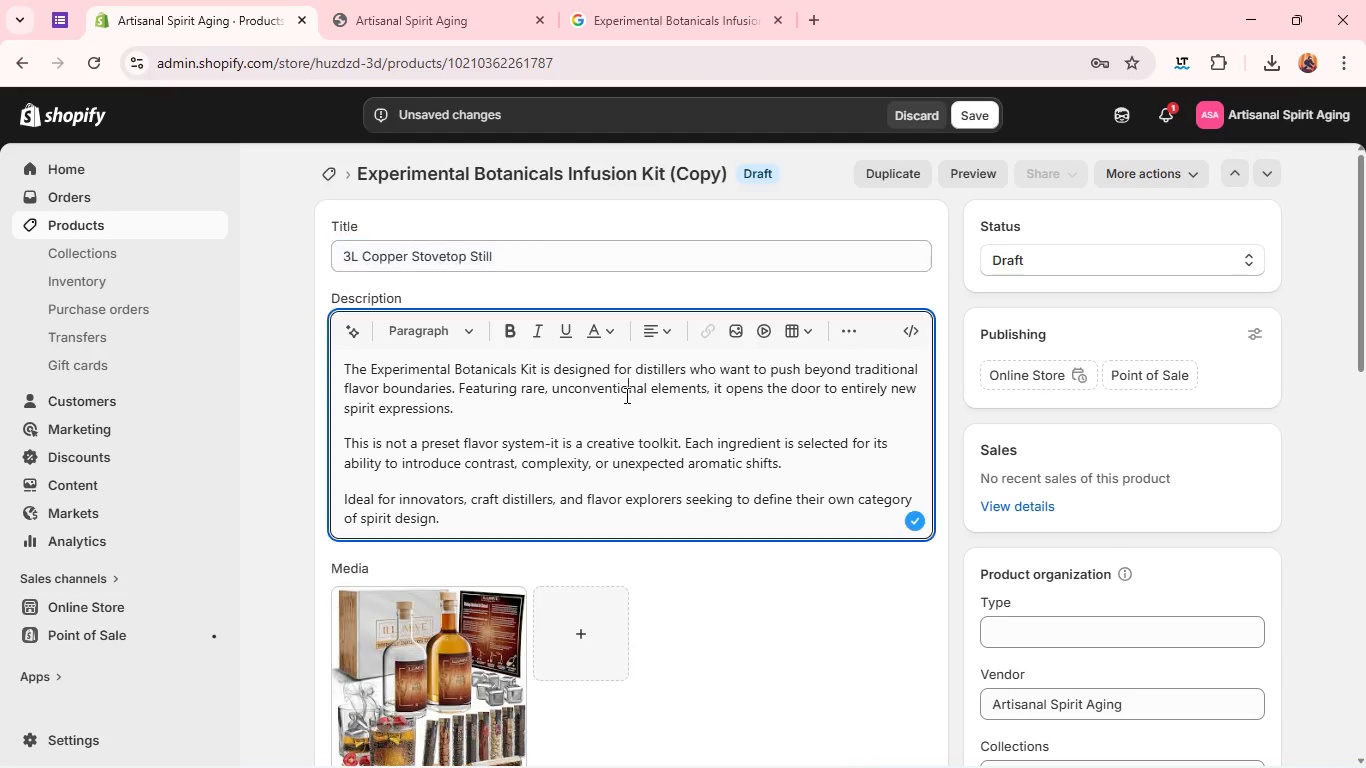 
key(Control+S)
 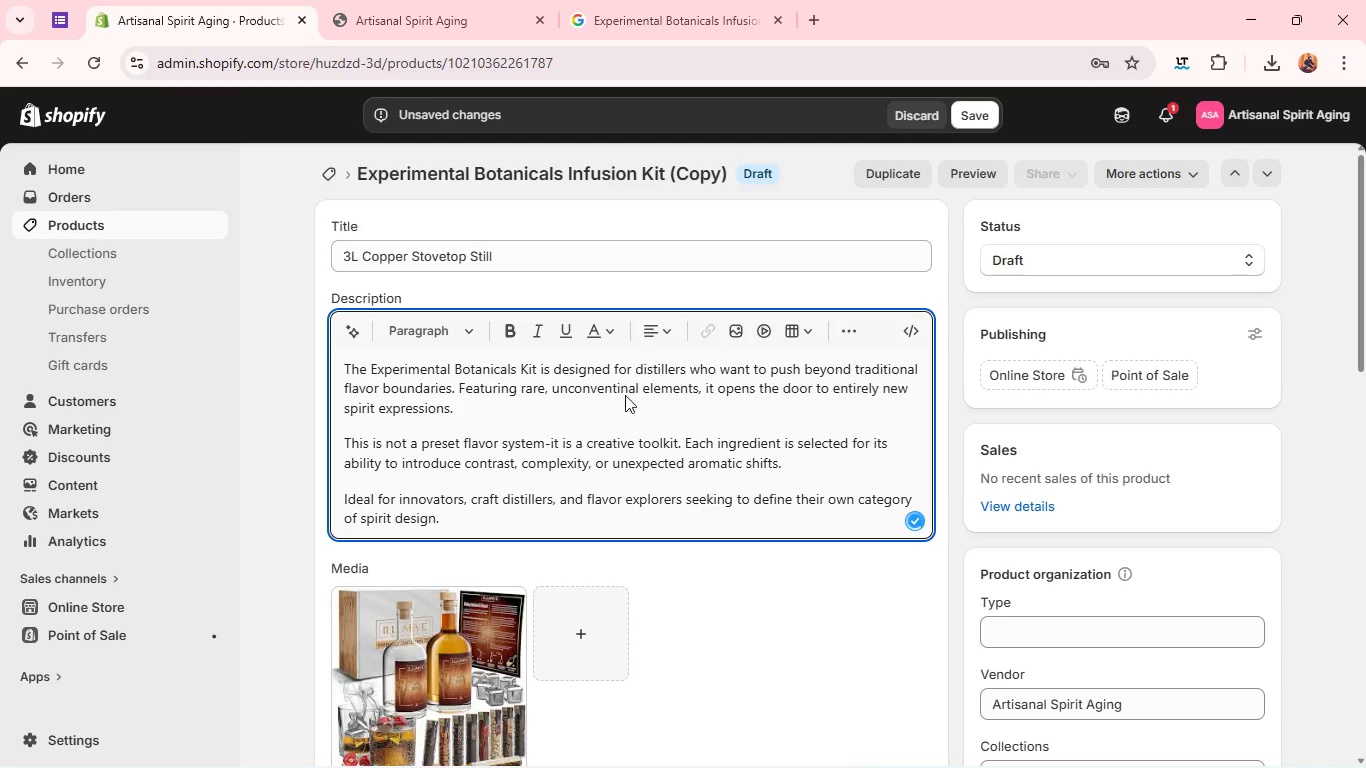 
key(Backspace)
 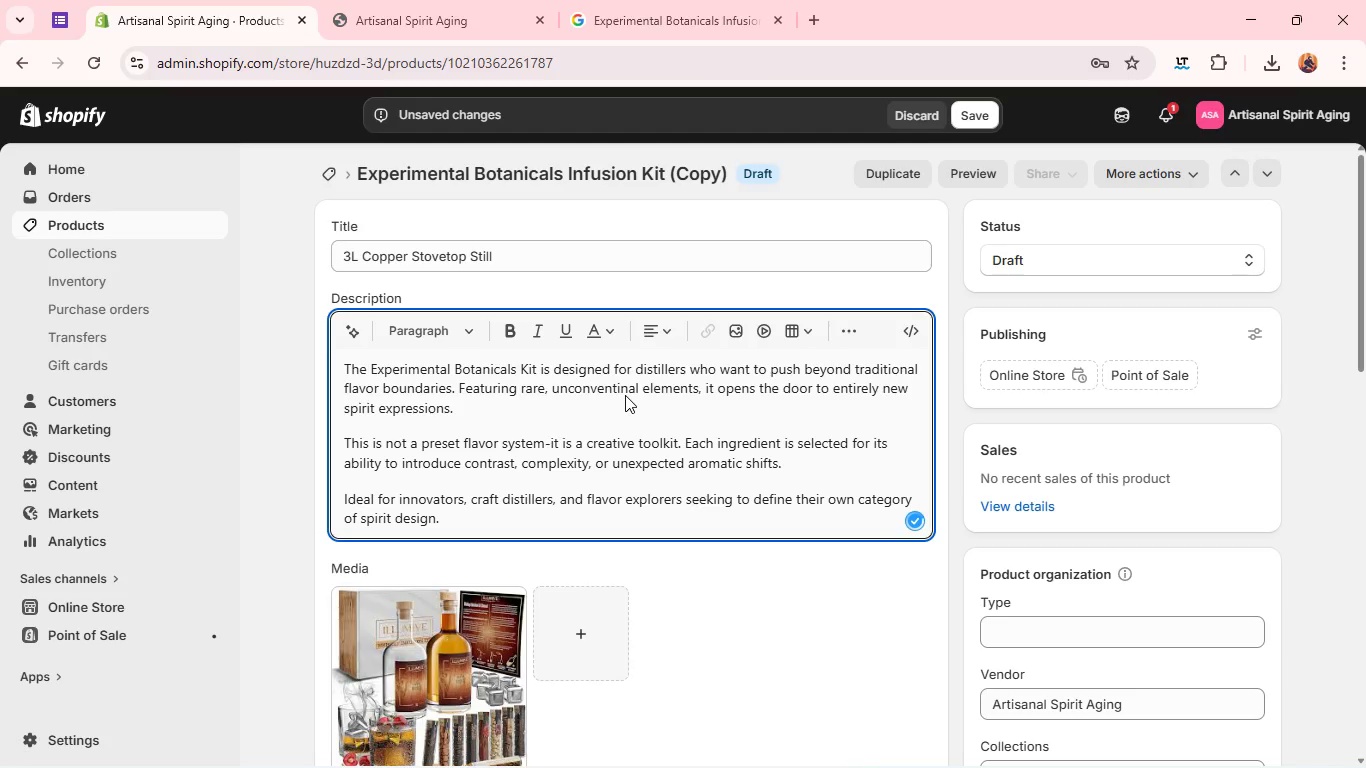 
key(Control+A)
 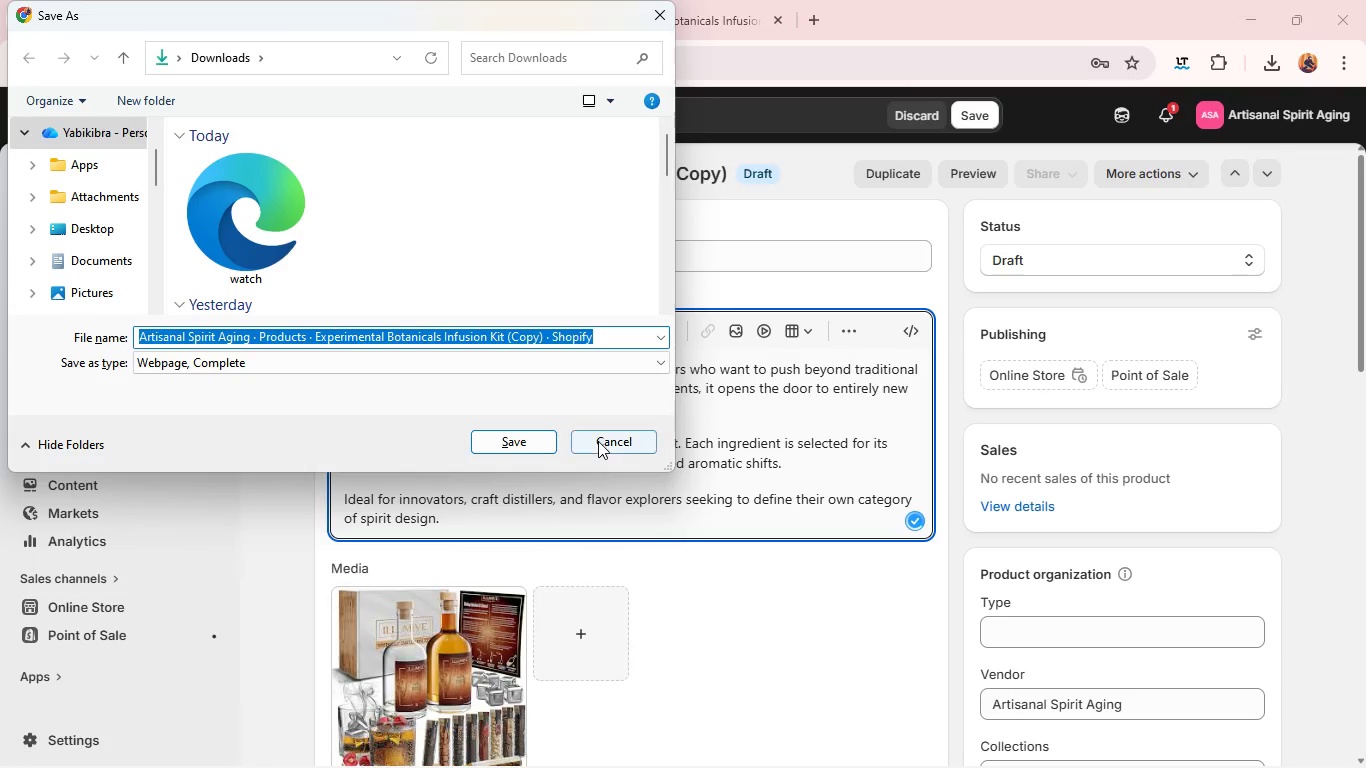 
left_click([598, 442])
 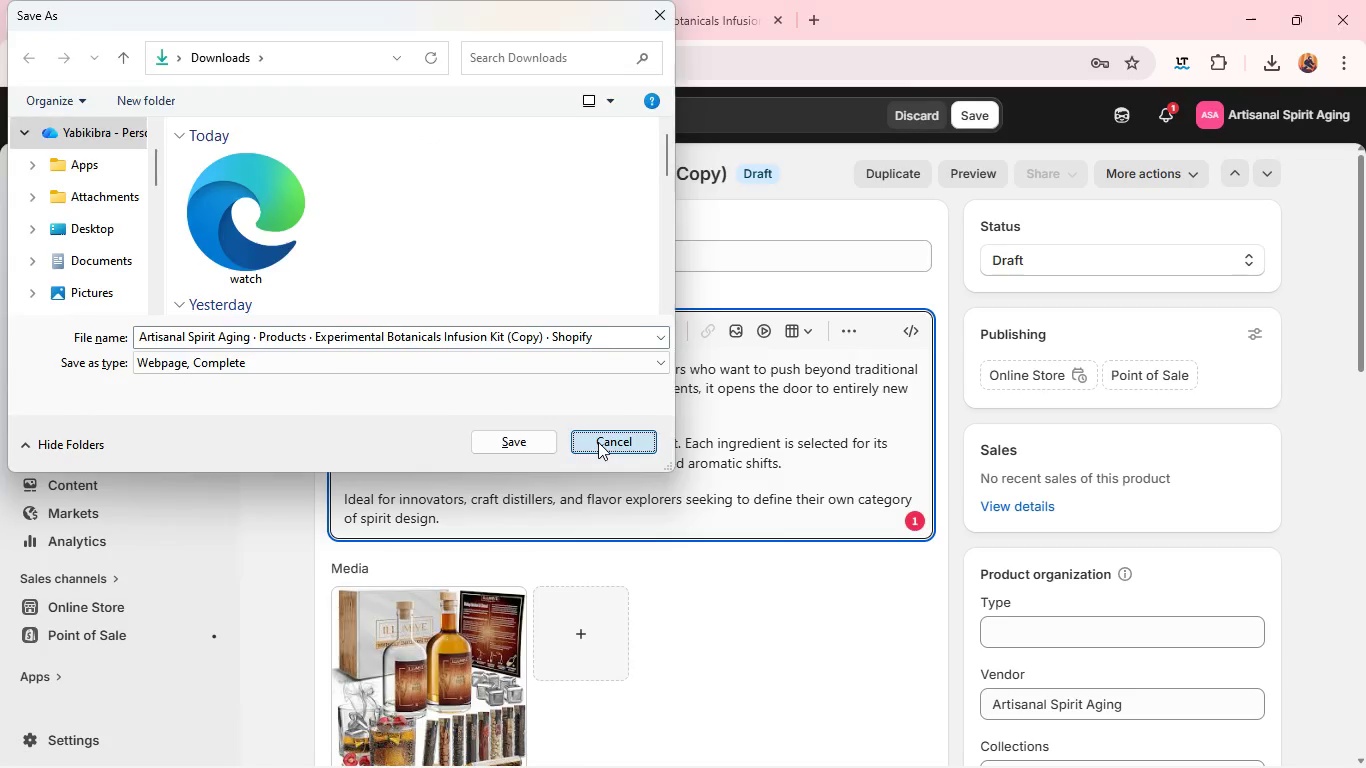 
key(Control+A)
 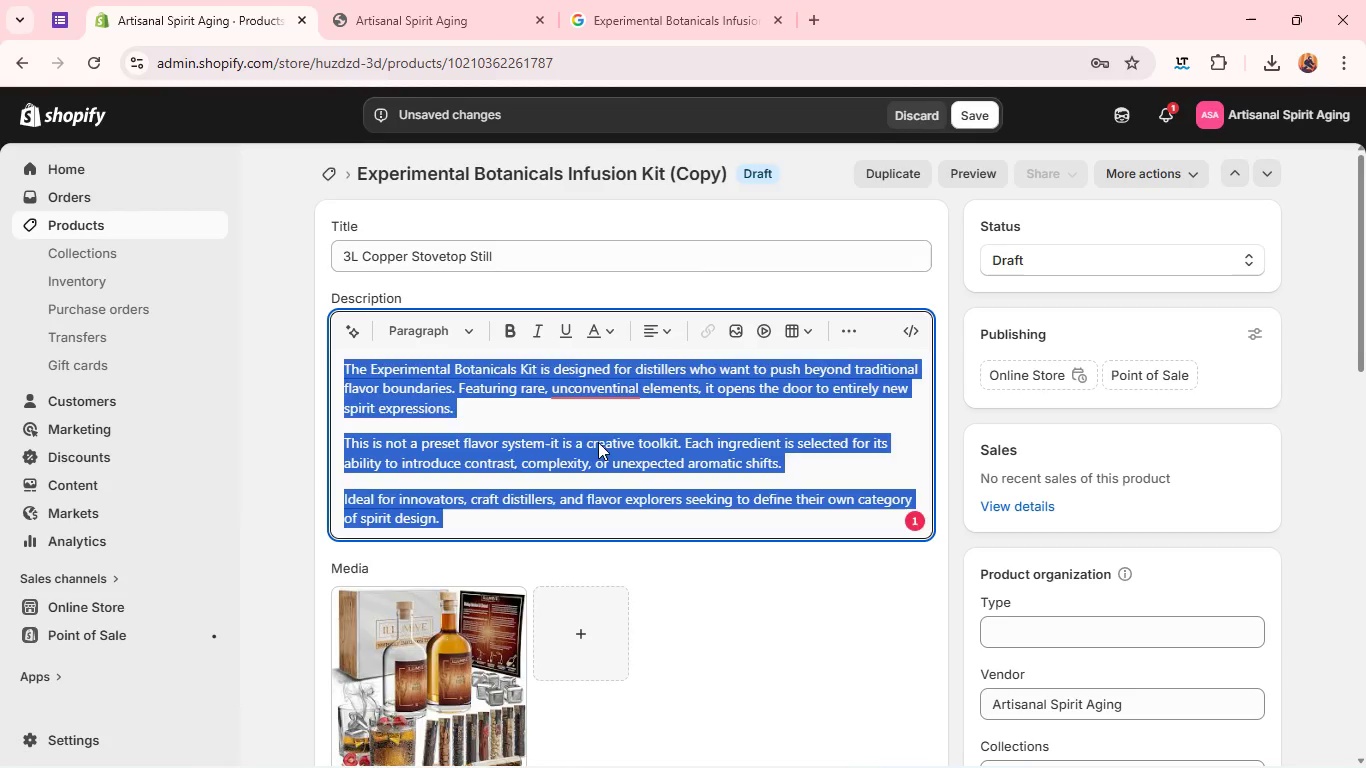 
key(Backspace)
 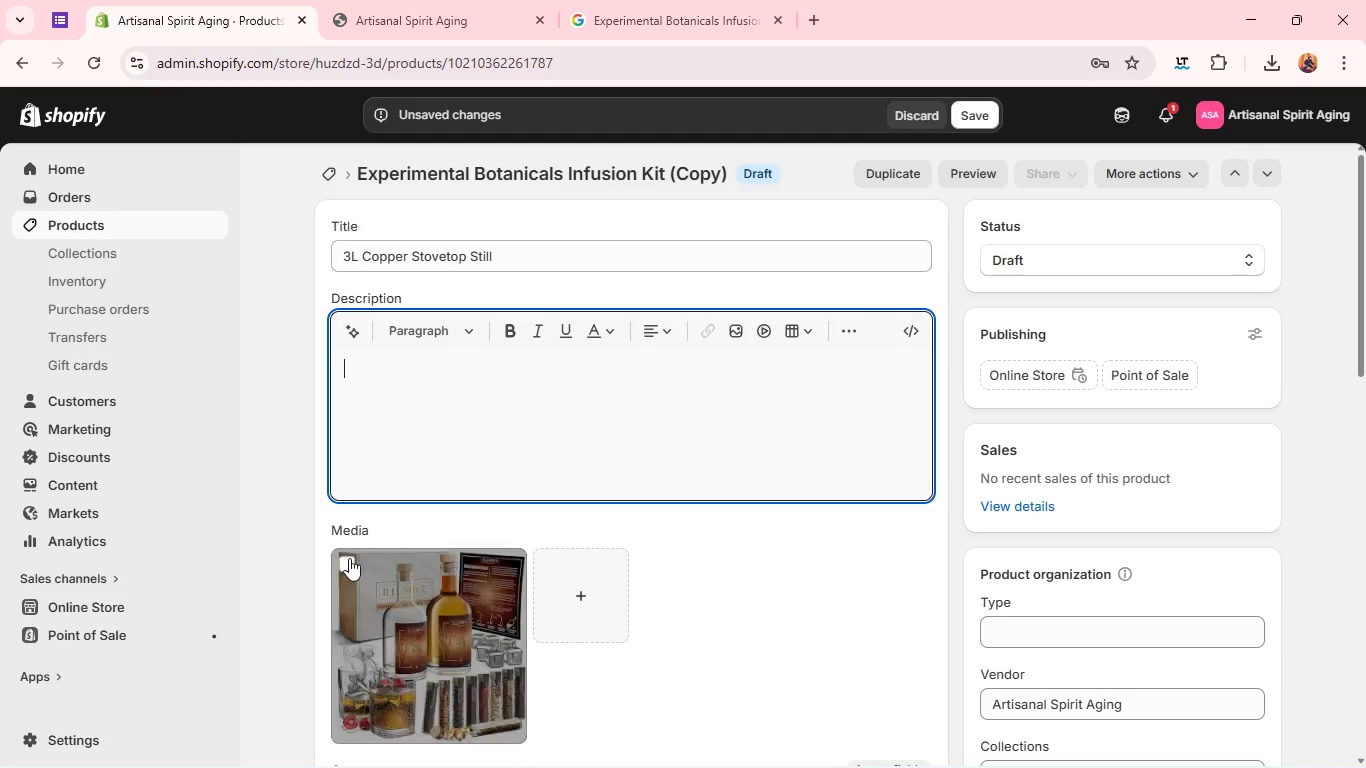 
left_click([349, 558])
 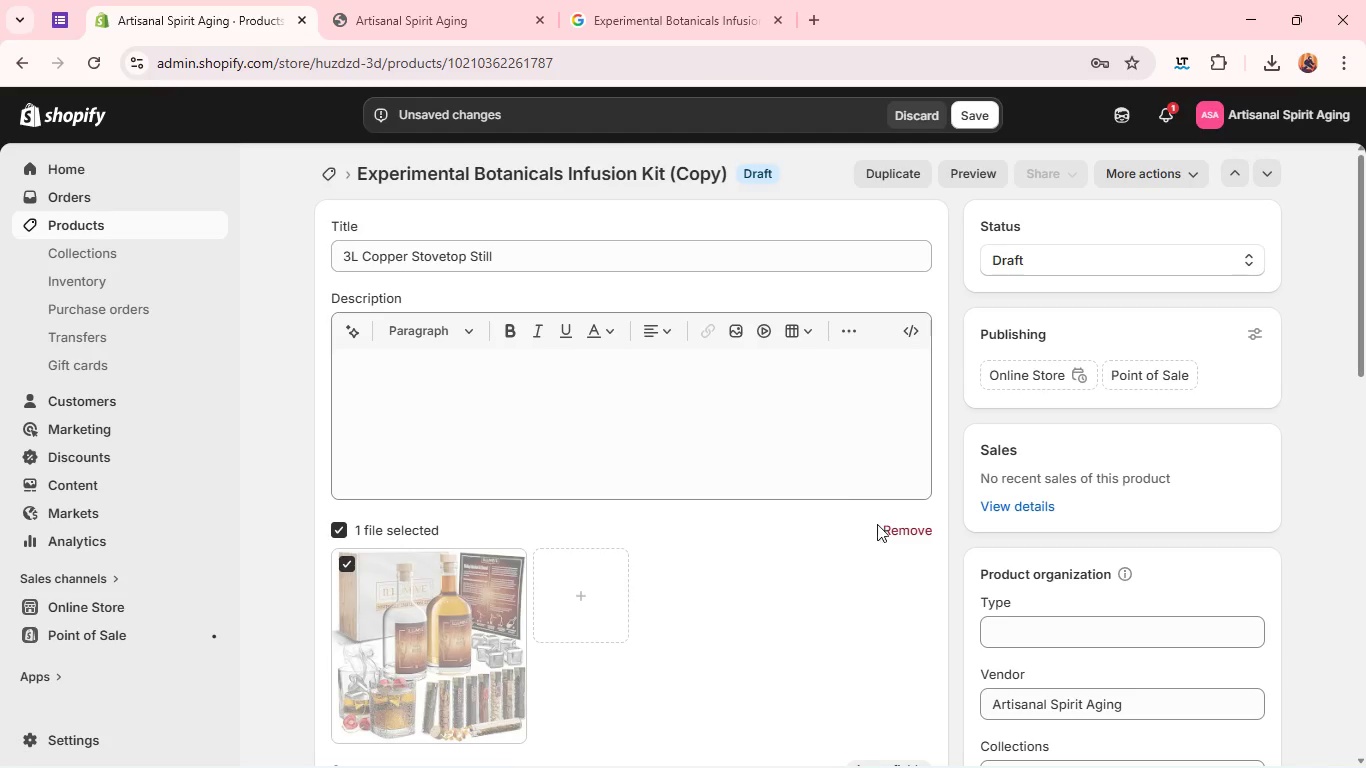 
left_click([903, 539])
 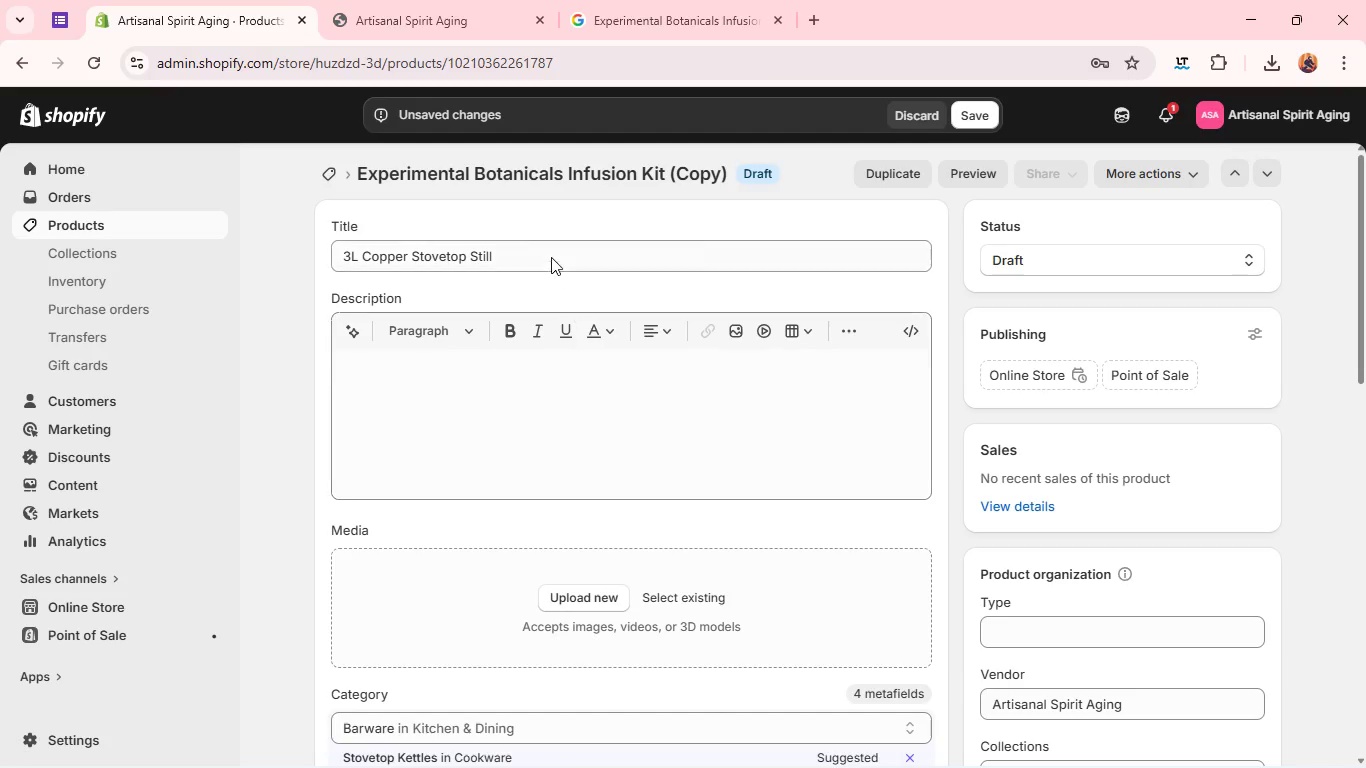 
double_click([542, 251])
 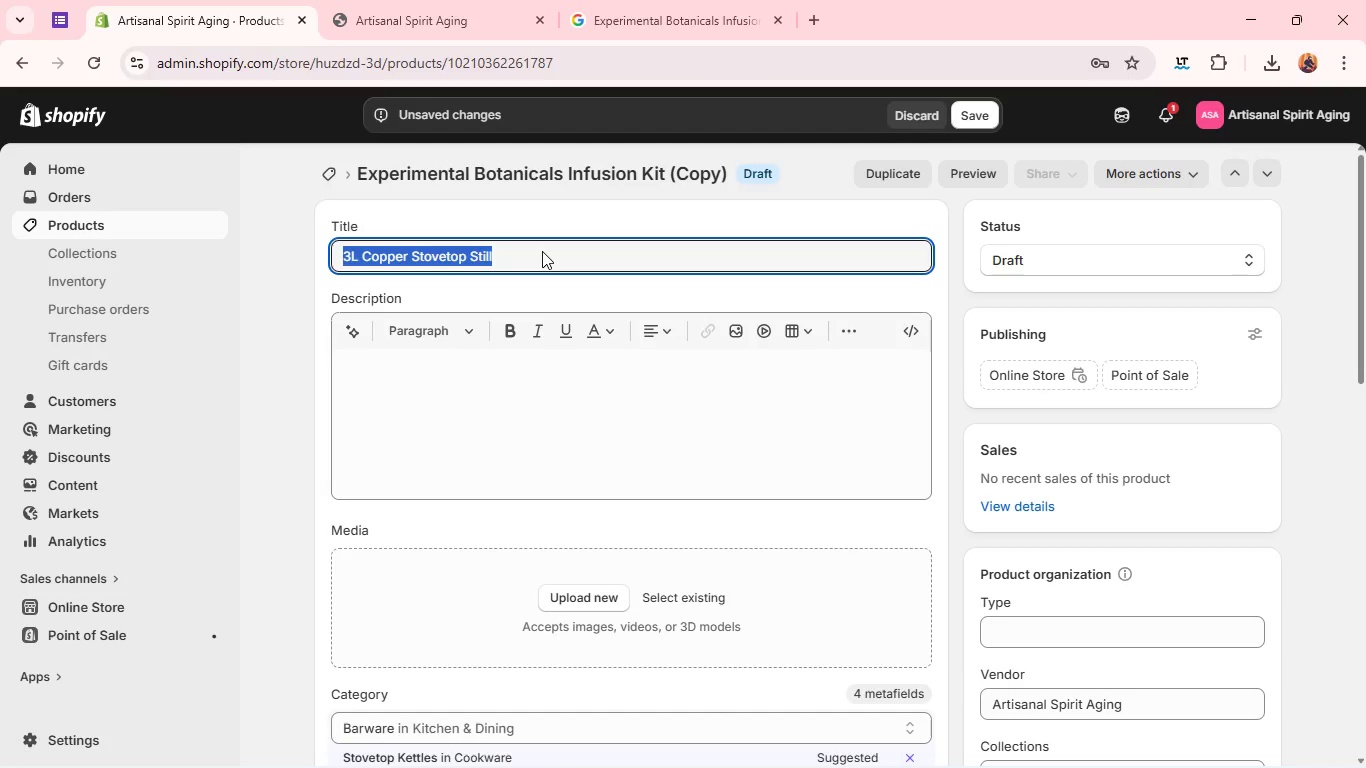 
triple_click([542, 251])
 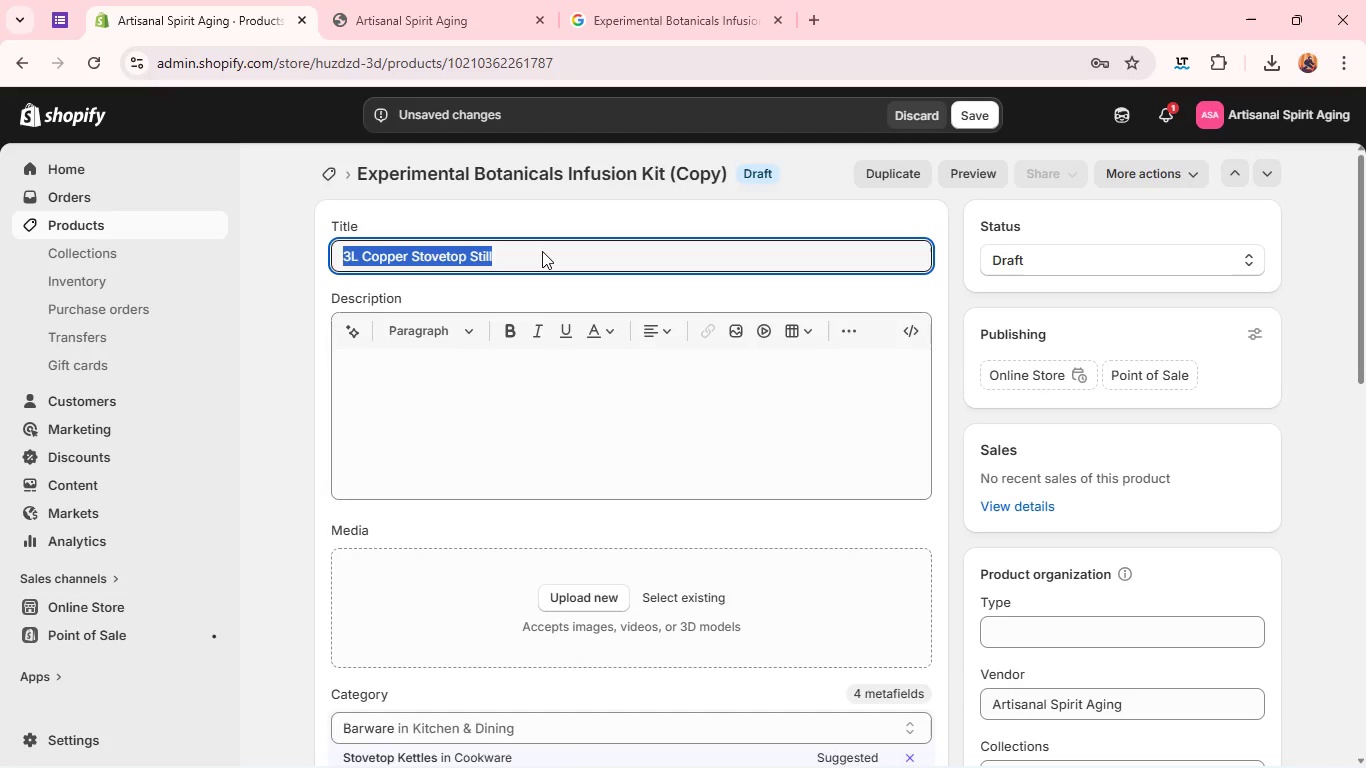 
triple_click([542, 251])
 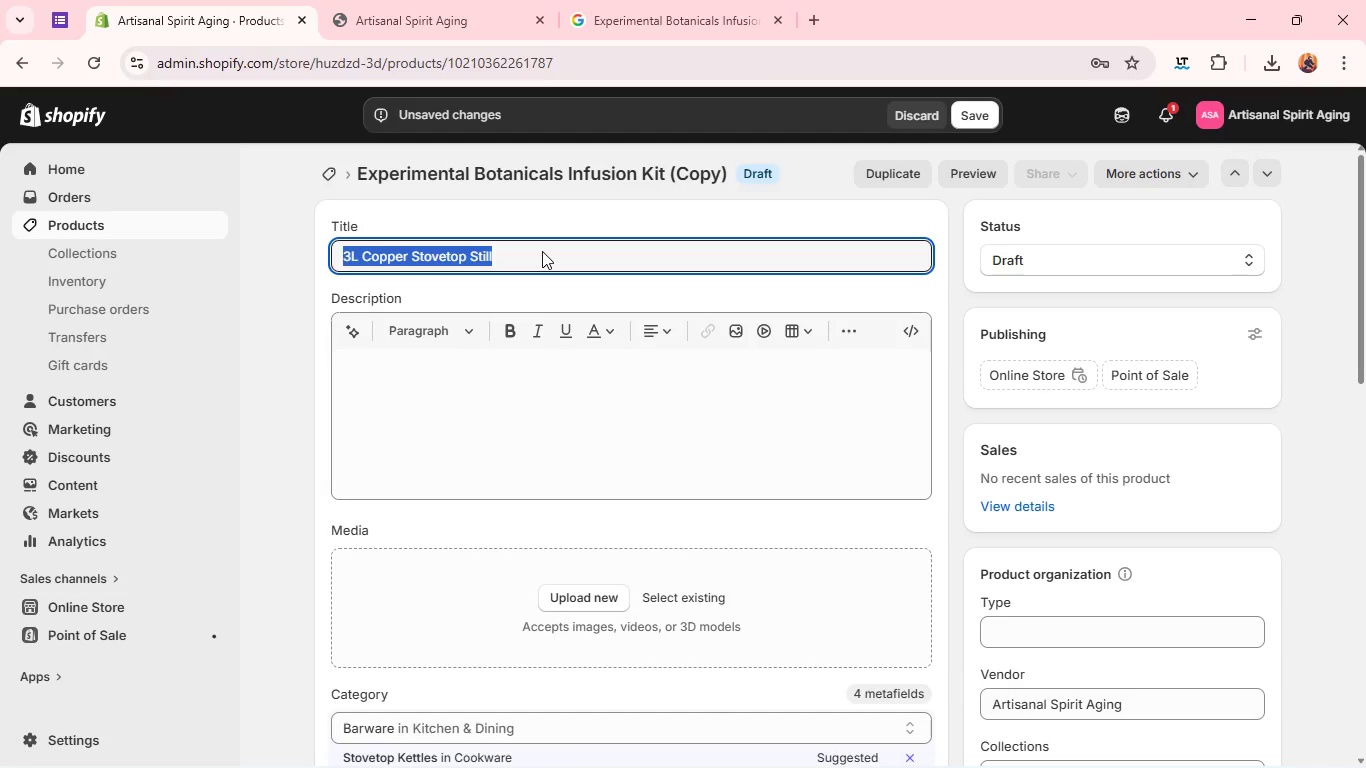 
key(Control+C)
 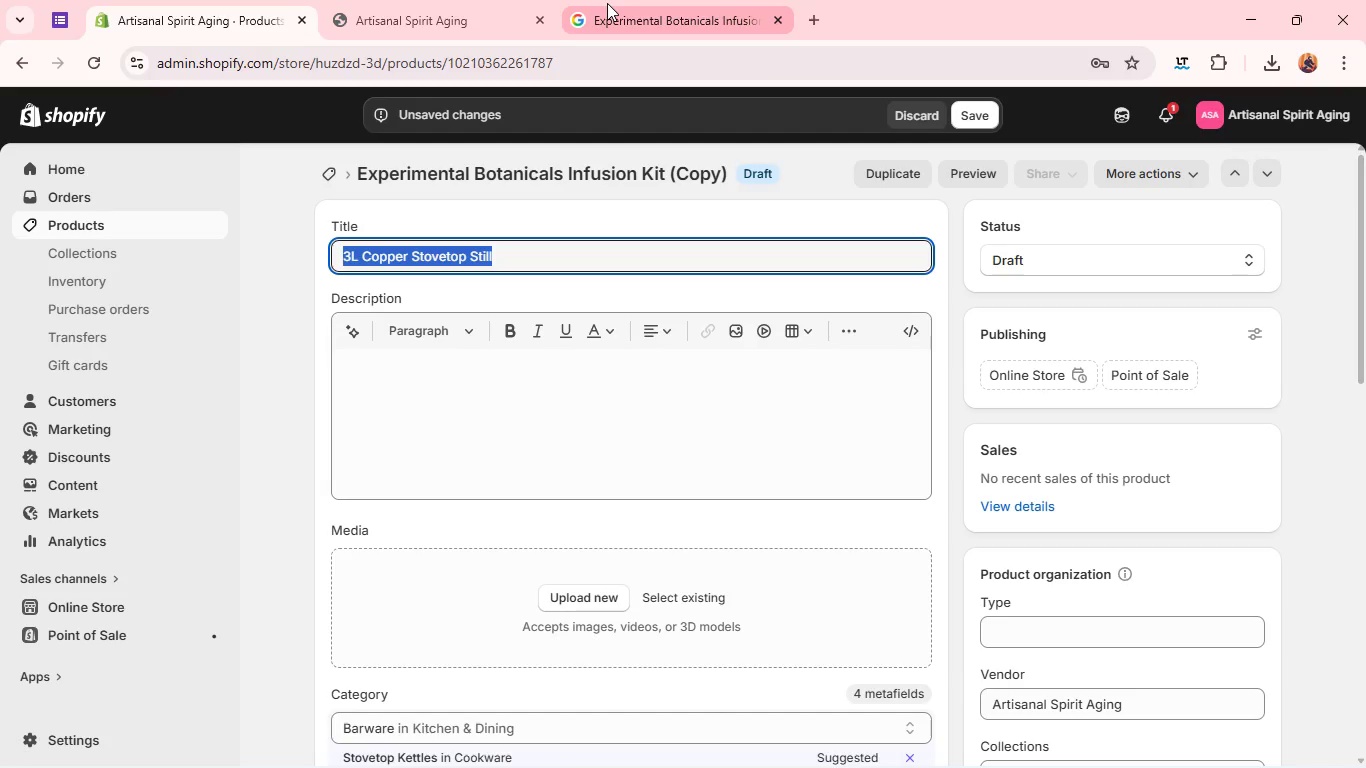 
left_click([607, 3])
 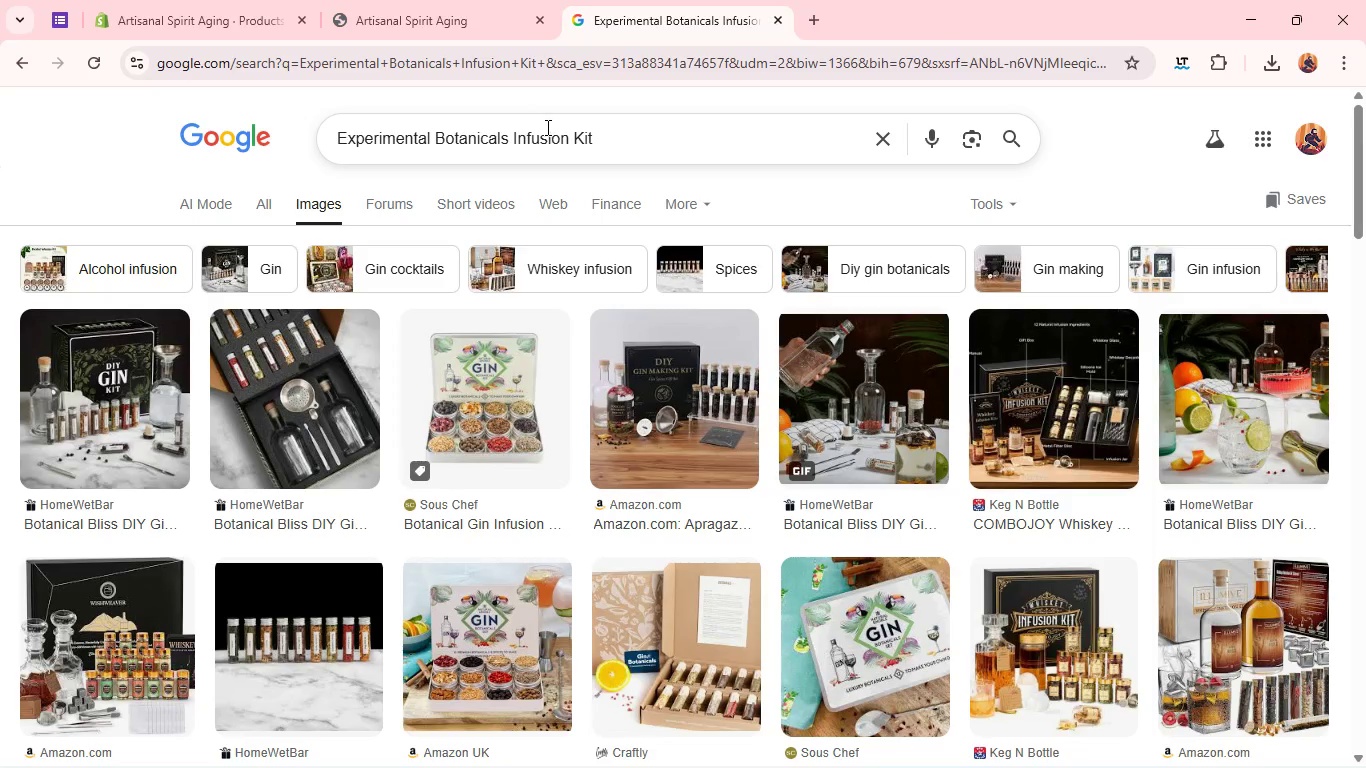 
left_click([546, 127])
 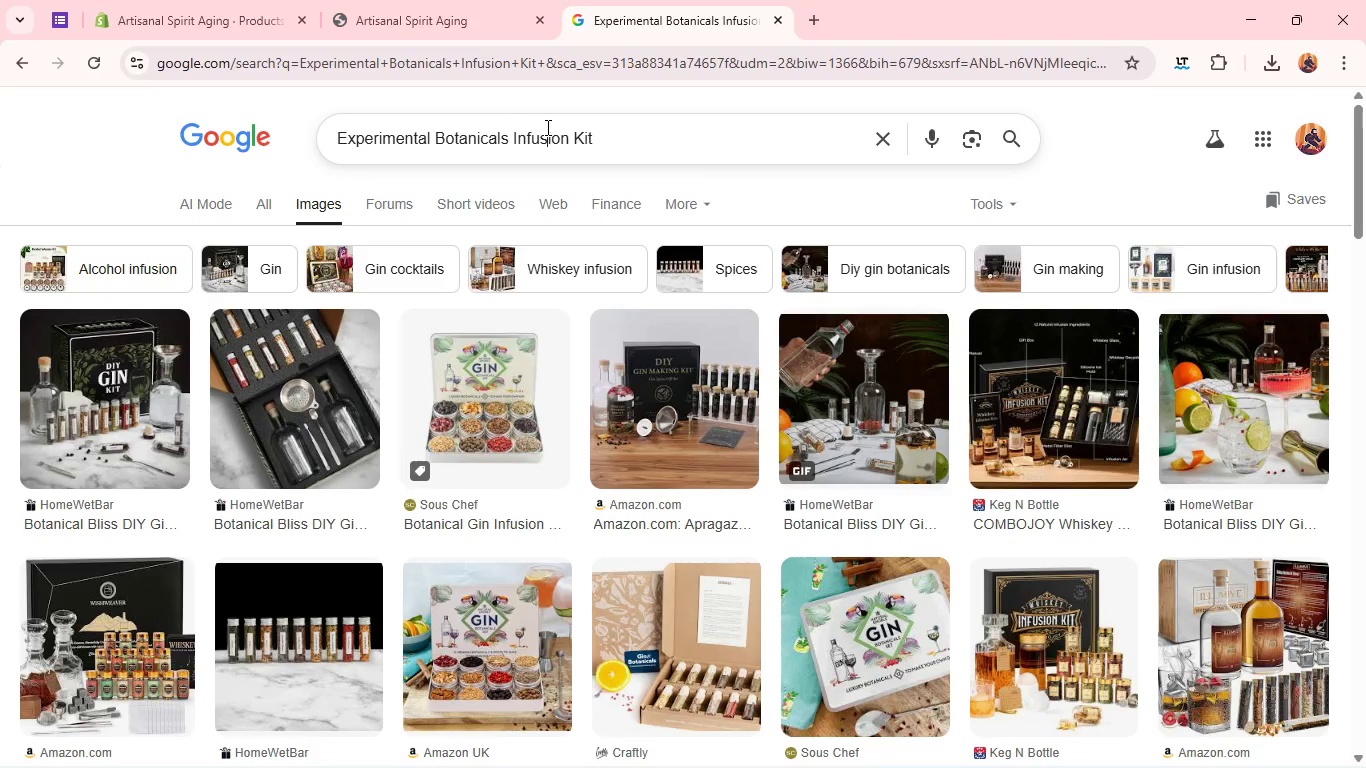 
key(Control+A)
 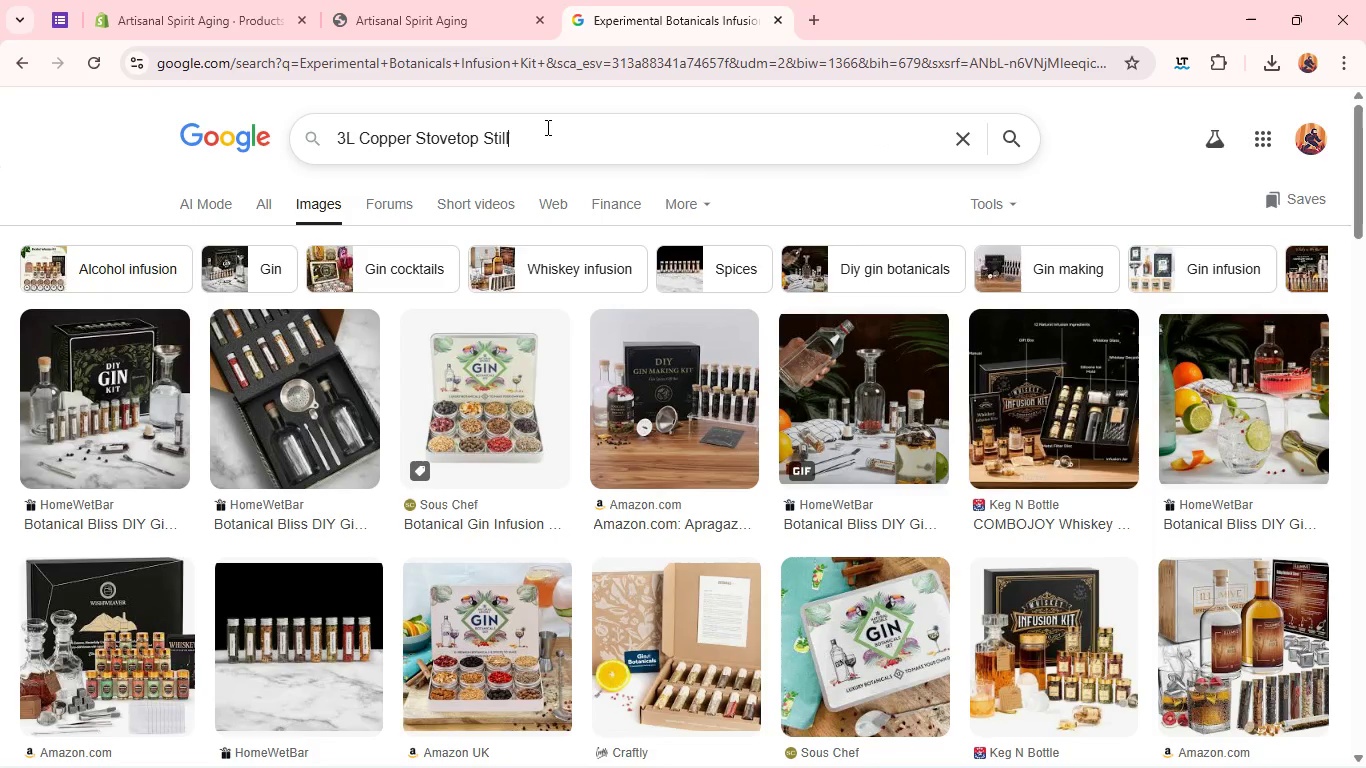 
key(Control+V)
 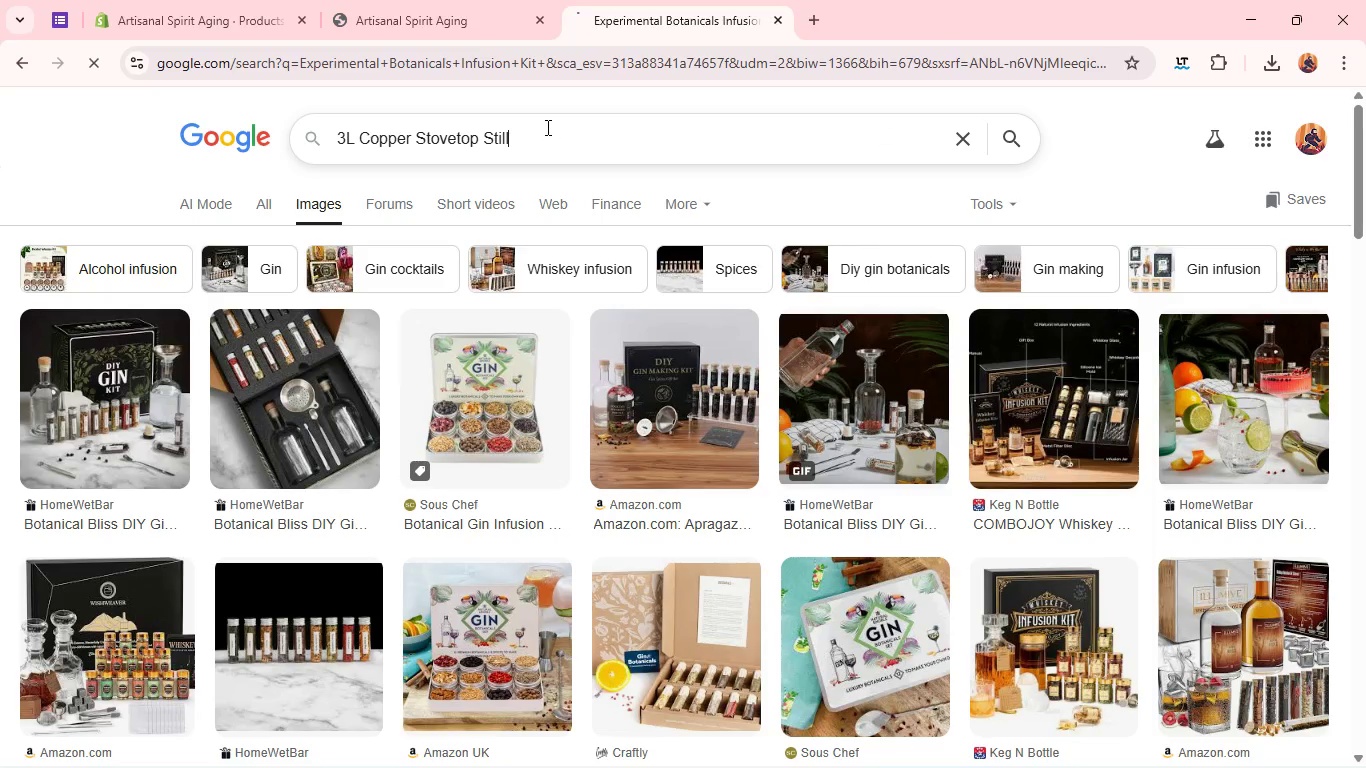 
key(Enter)
 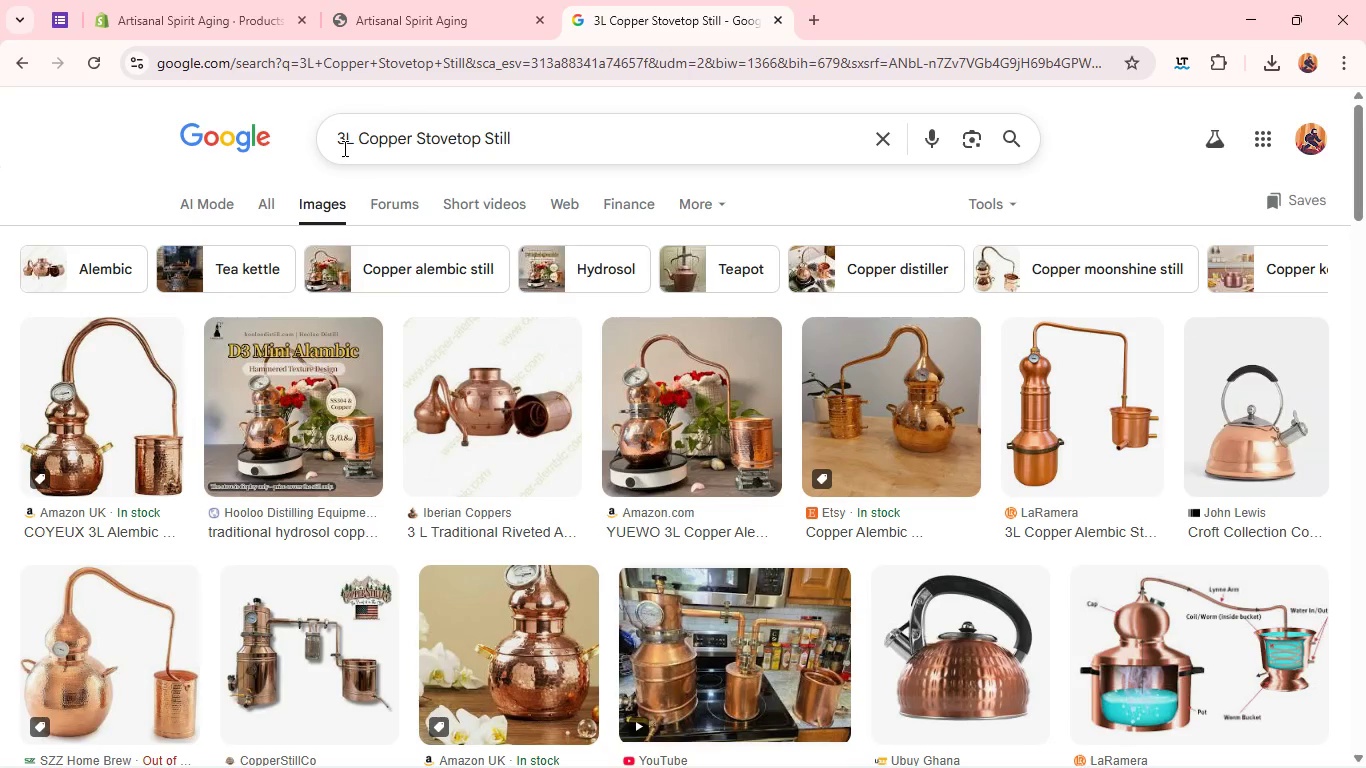 
left_click([234, 17])
 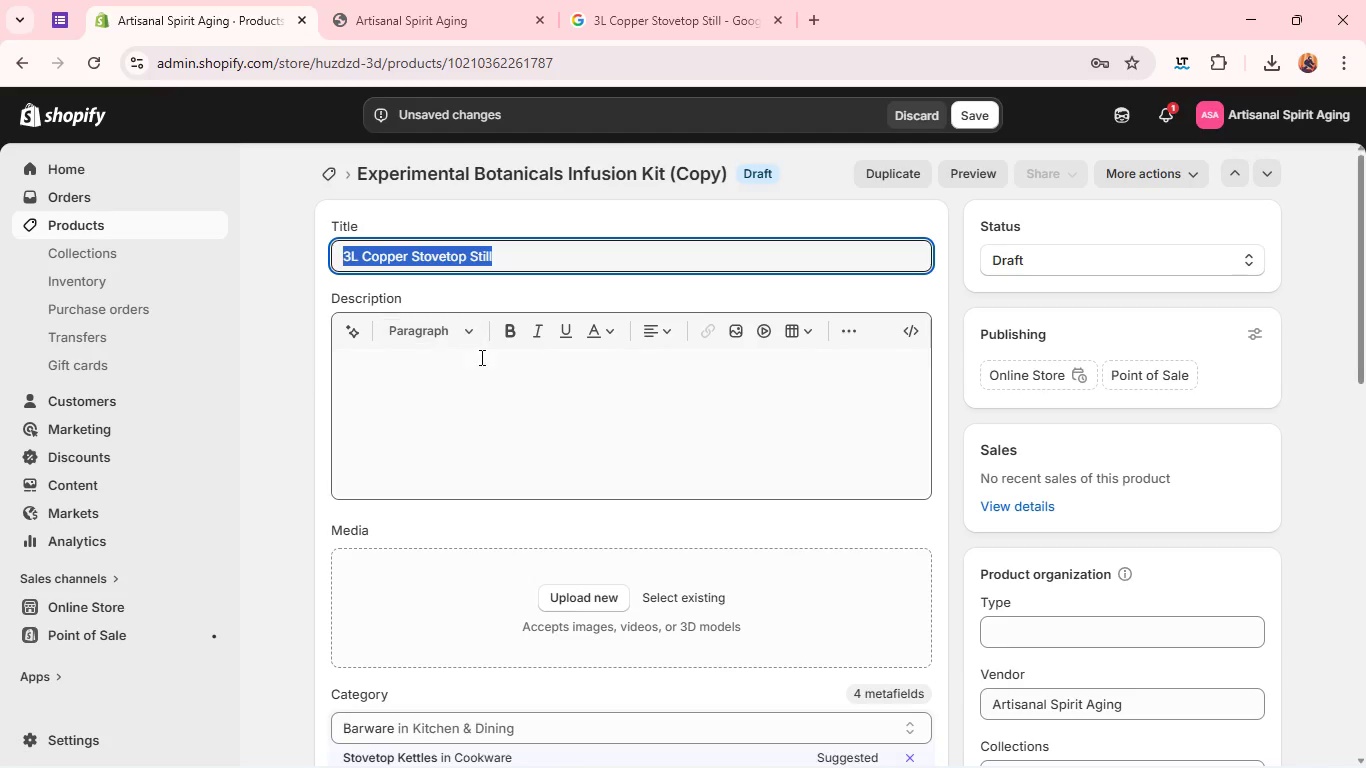 
left_click([480, 357])
 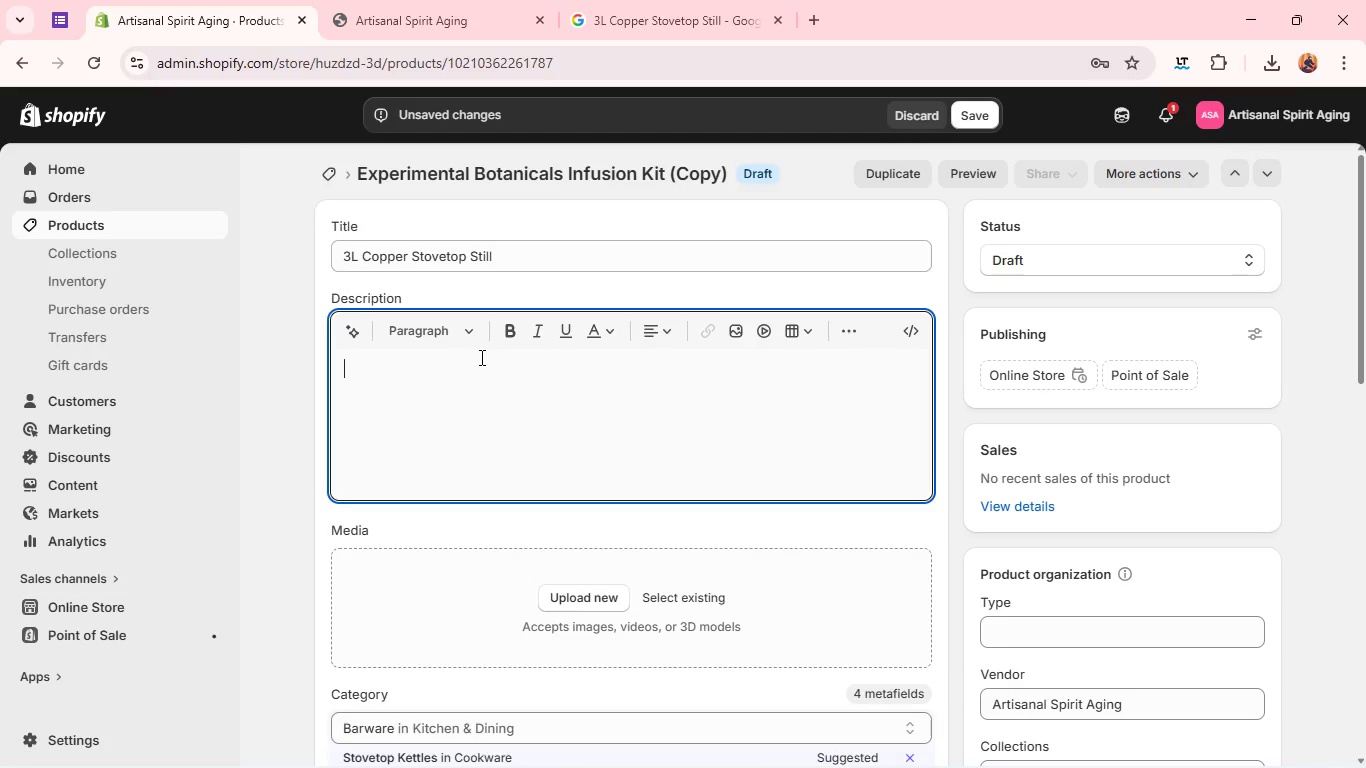 
type(The )
 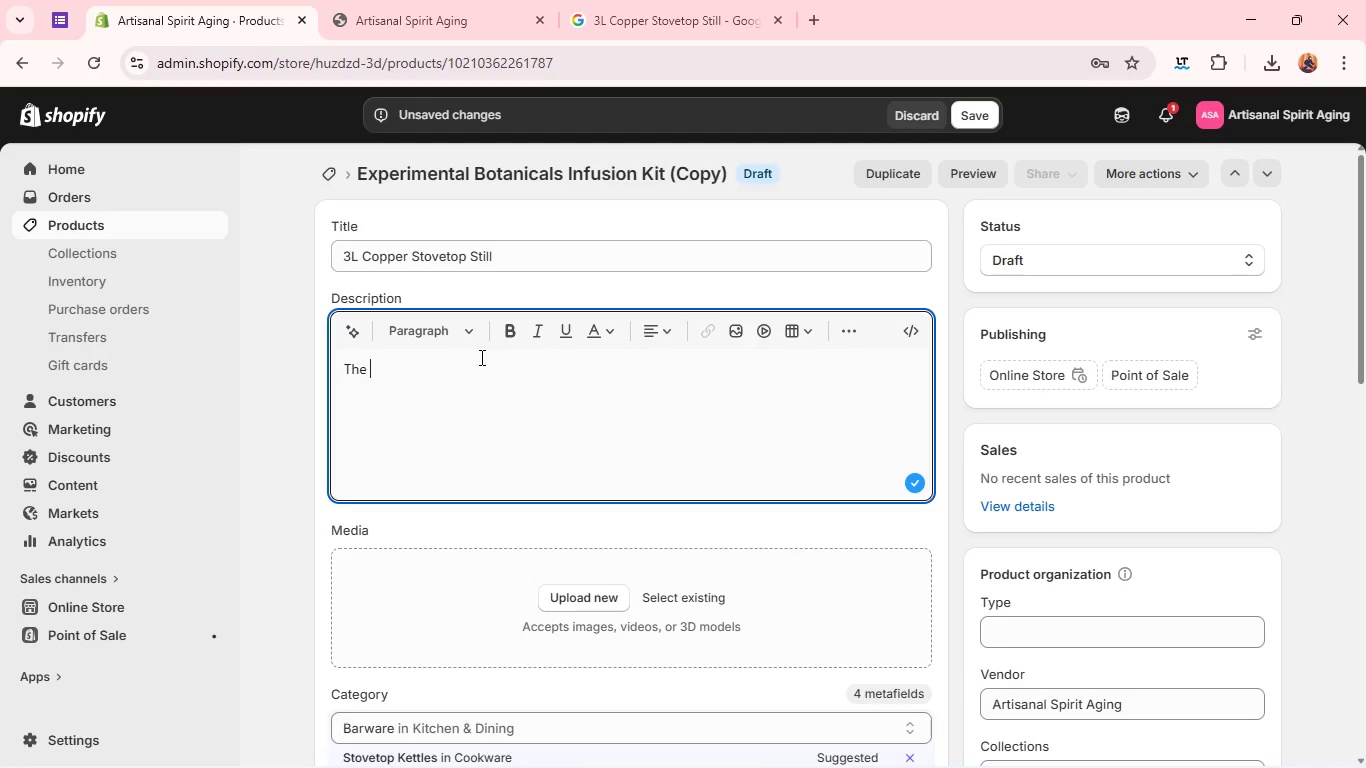 
key(Control+V)
 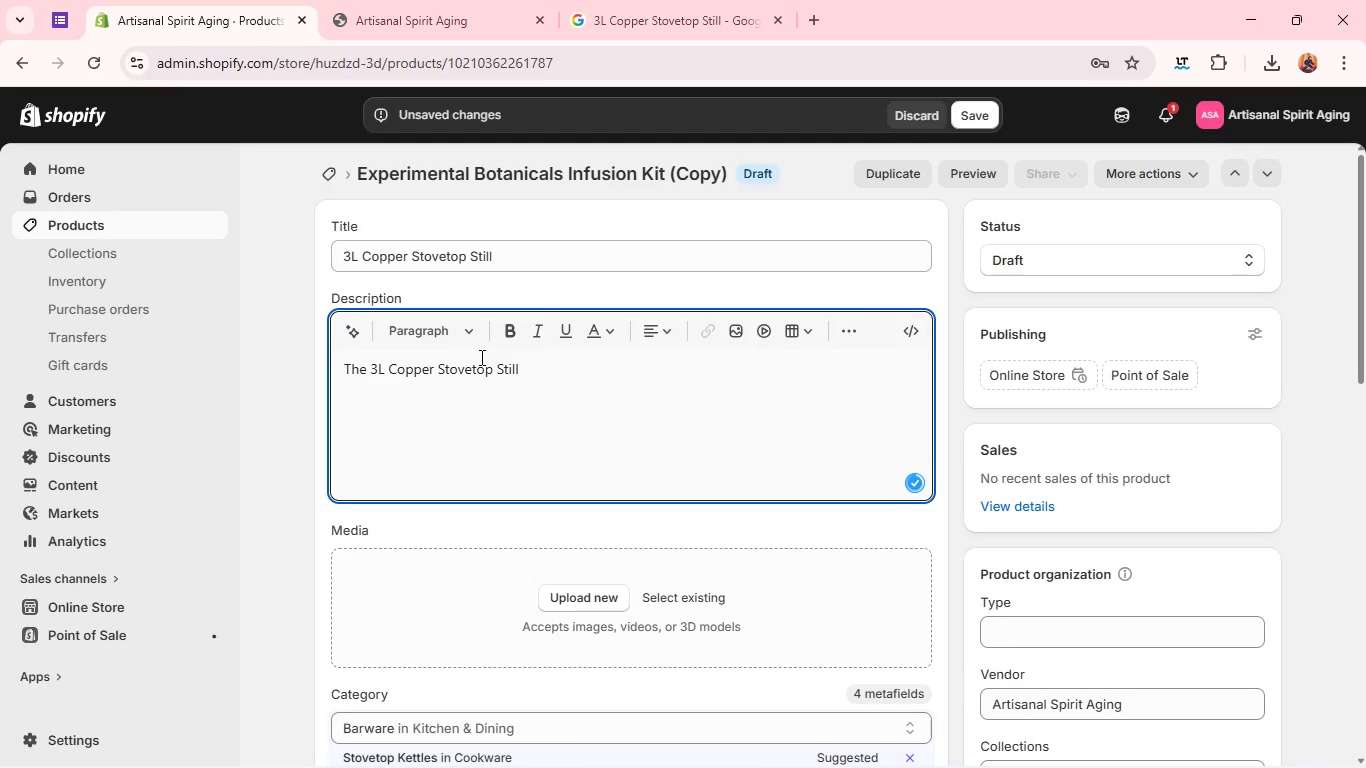 
type( brings traditional distillation into a compact, accessible format without compromising crafts )
key(Backspace)
type(manship,)
key(Backspace)
type(. Copper plays a critical role in purification, naturally rm)
key(Backspace)
type(emoving sulfur compunds)
key(Backspace)
 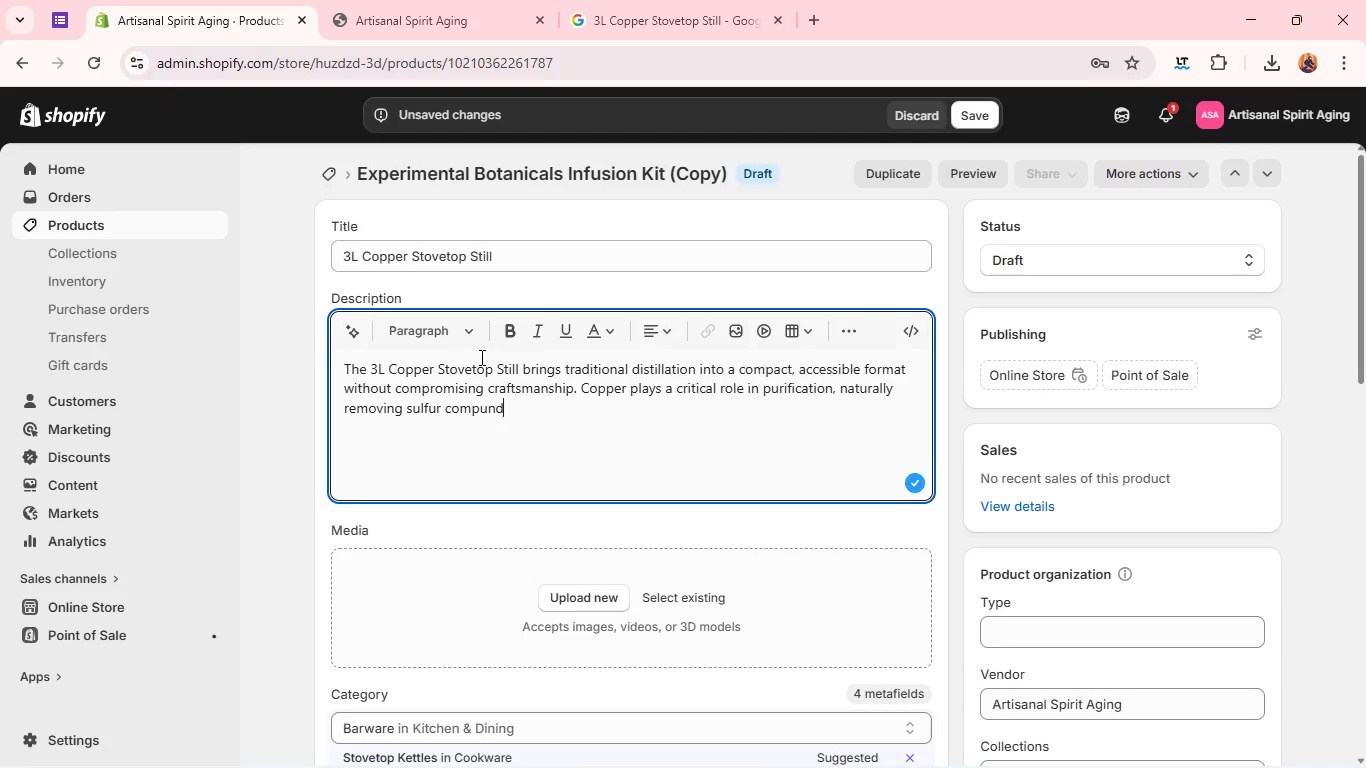 
wait(6.14)
 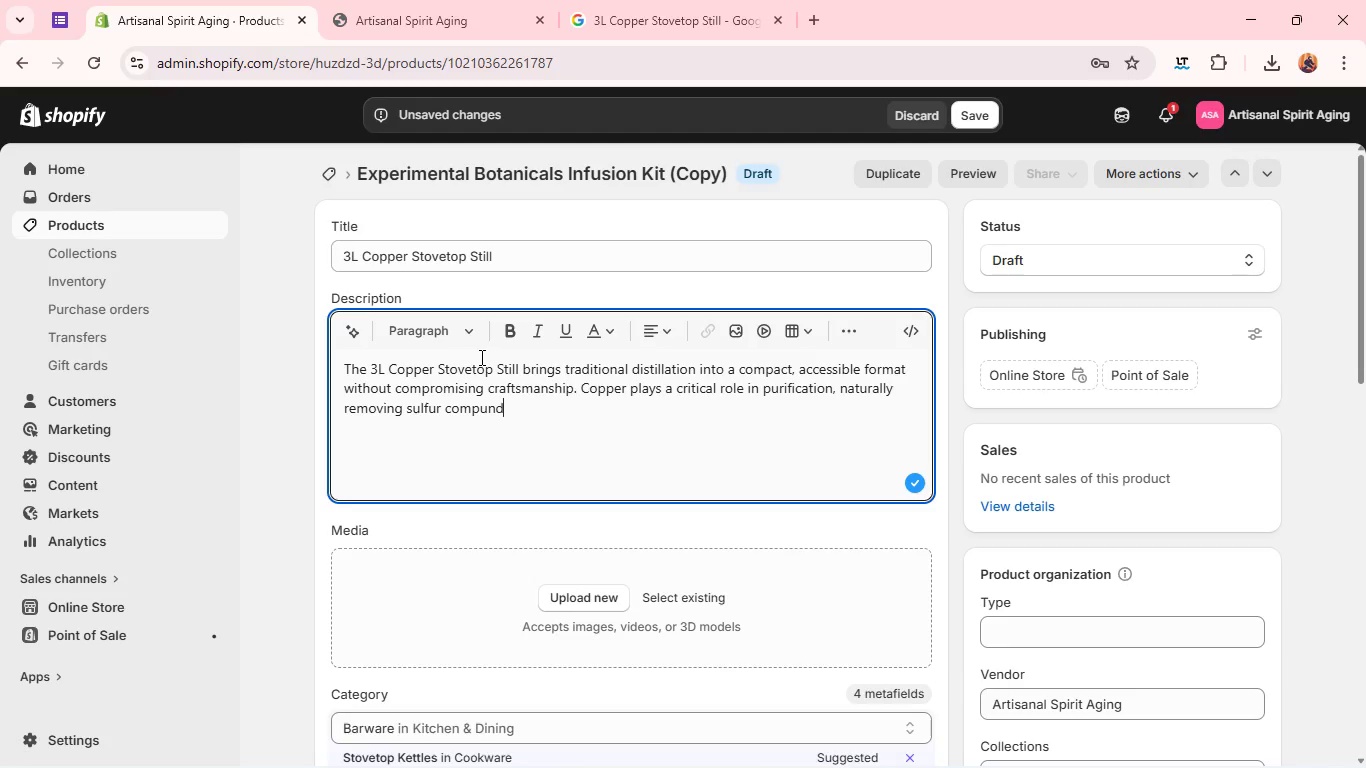 
type(d)
key(Backspace)
type(s during vapor co)
 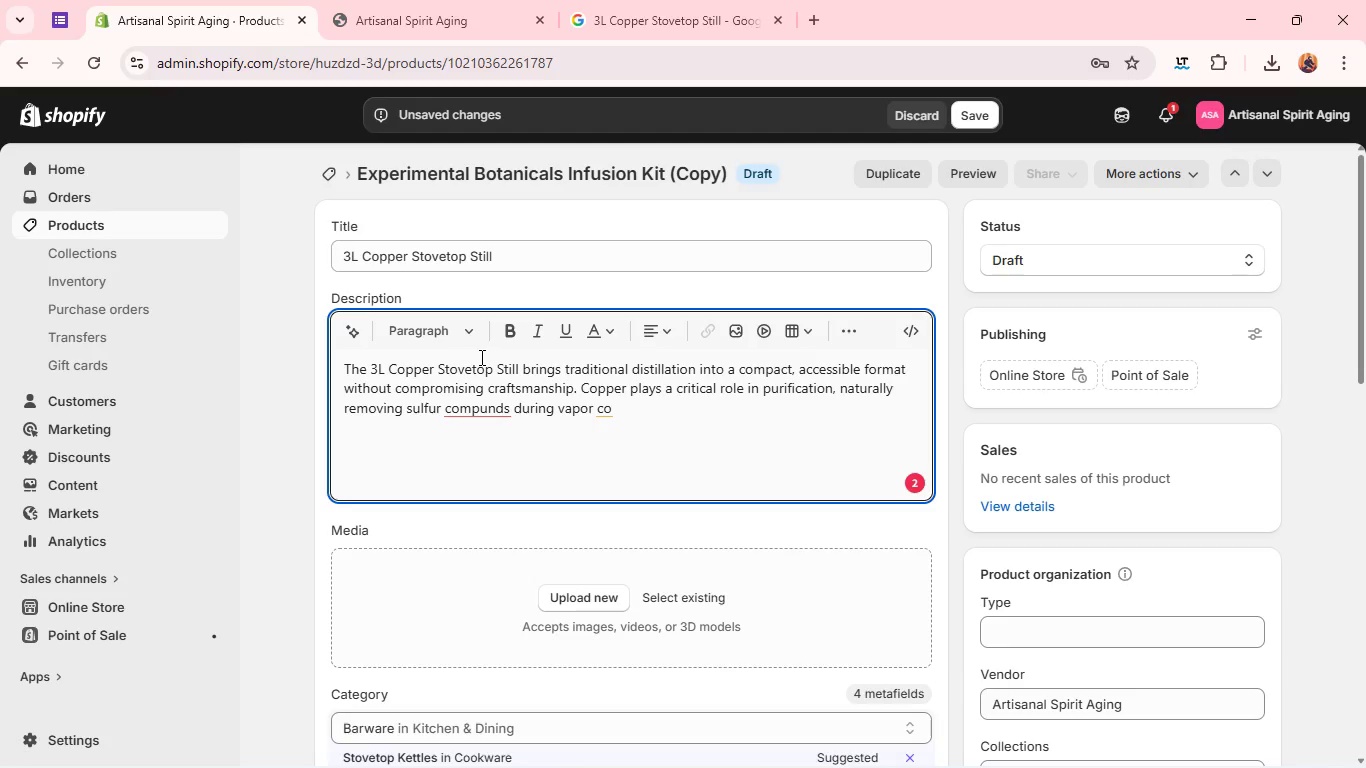 
type(ndesation to produce a cleaner a)
key(Backspace)
key(Backspace)
type(, a)
key(Backspace)
type(smoother distillate)
 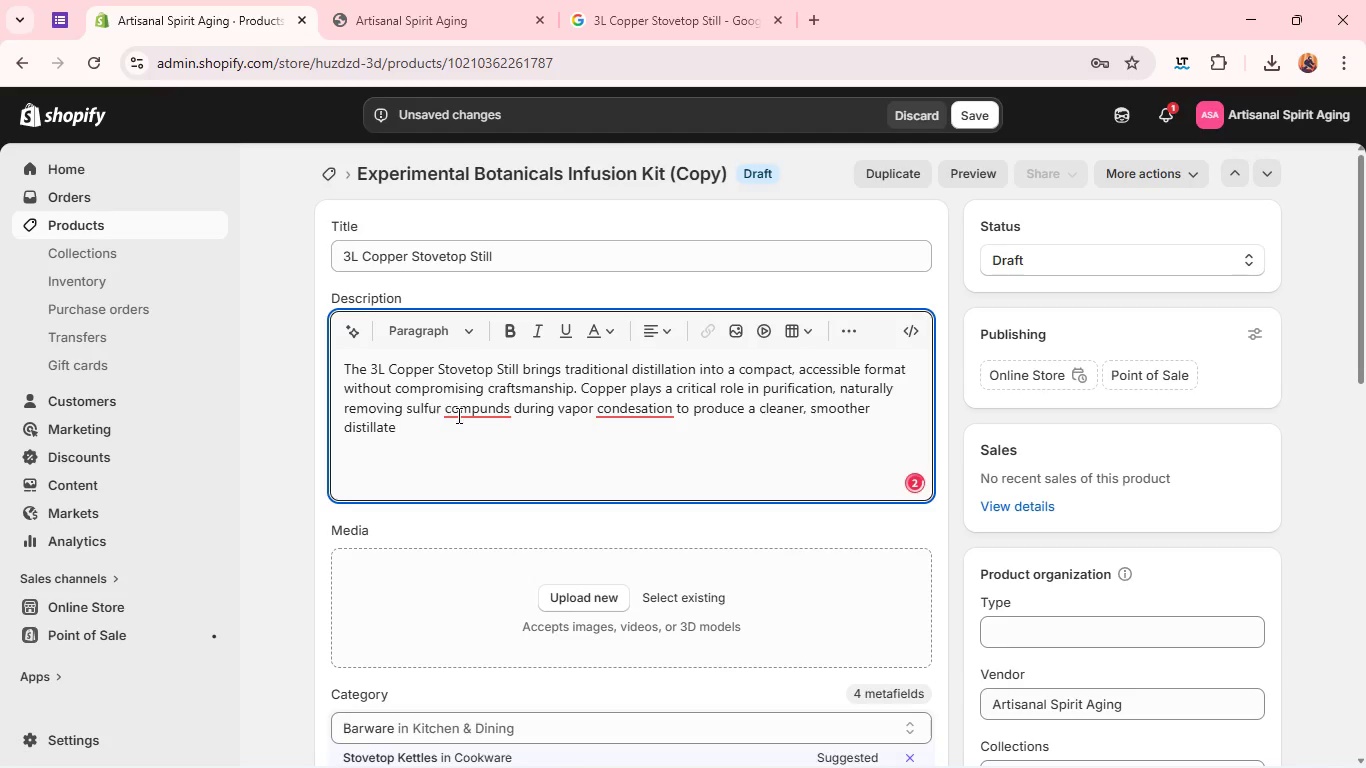 
left_click([483, 412])
 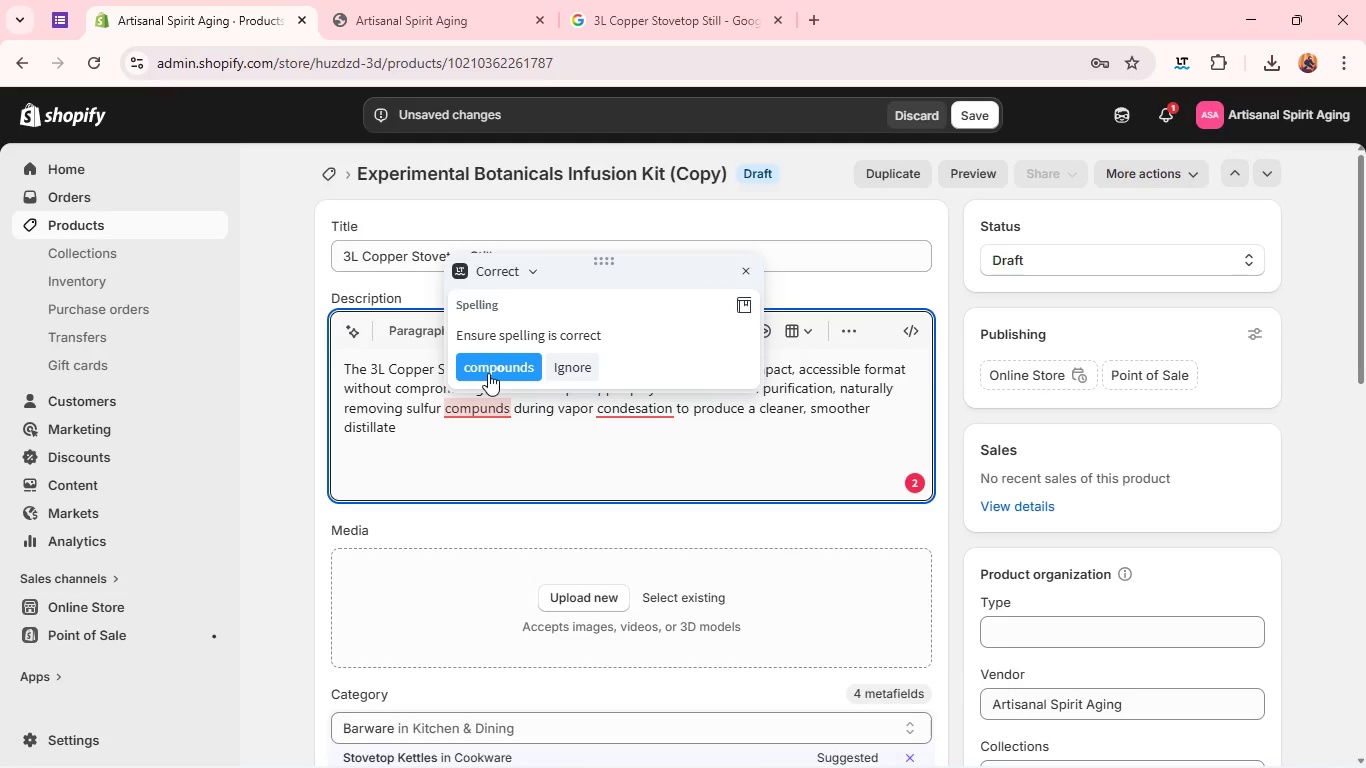 
left_click([488, 373])
 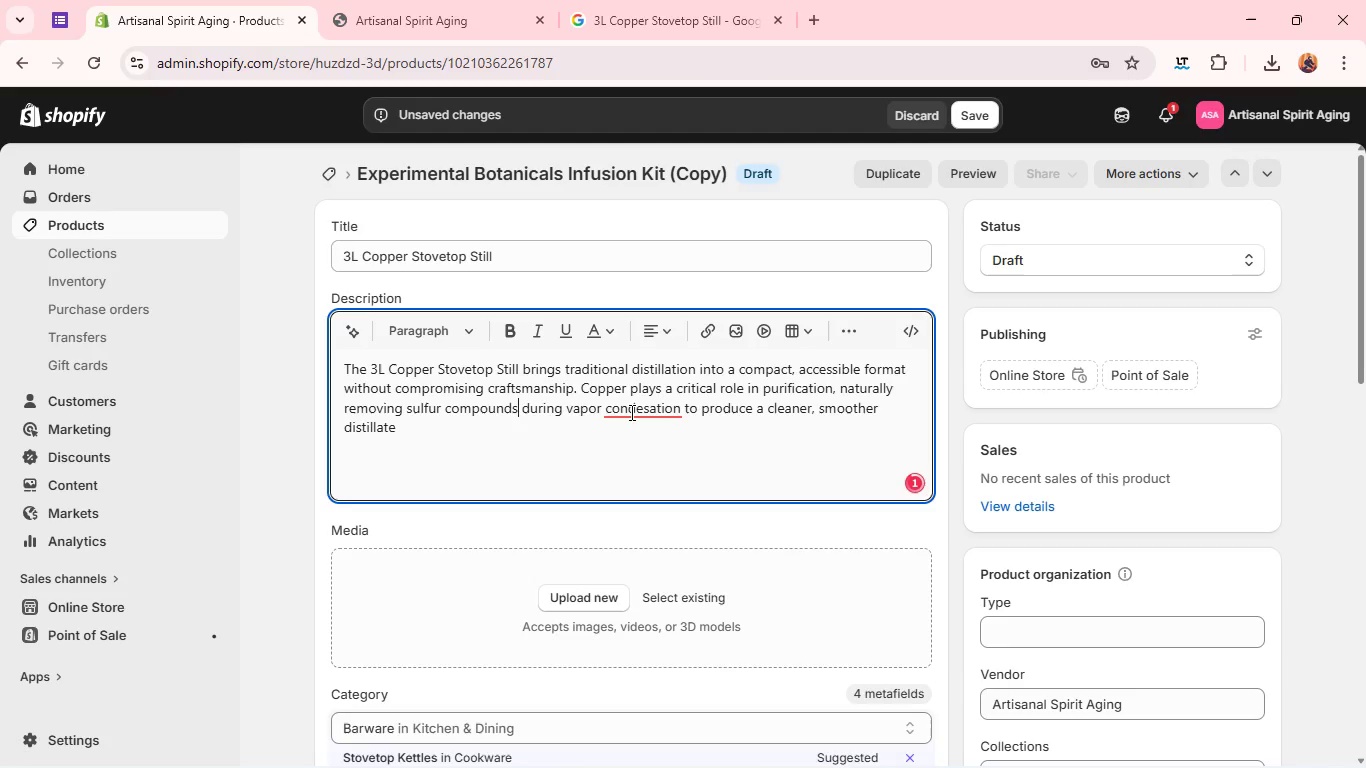 
left_click([630, 412])
 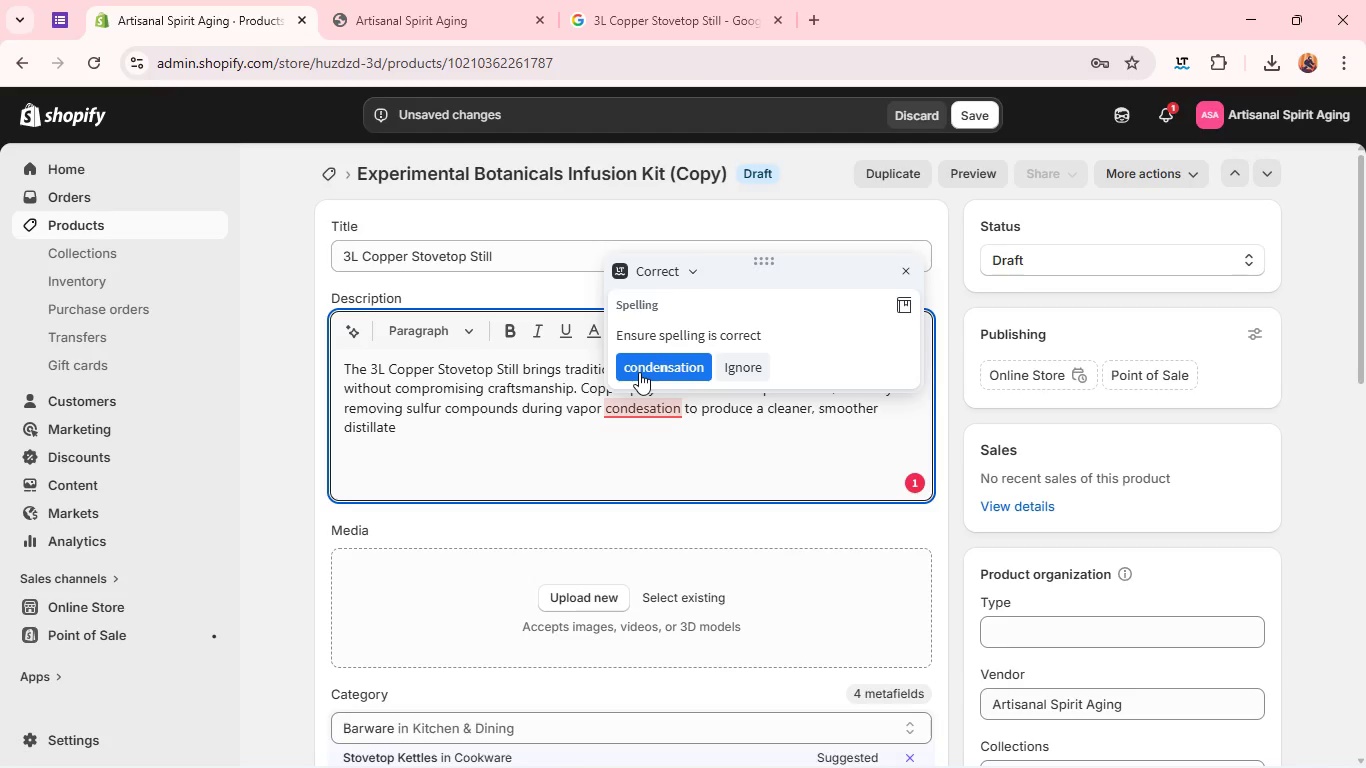 
left_click([639, 371])
 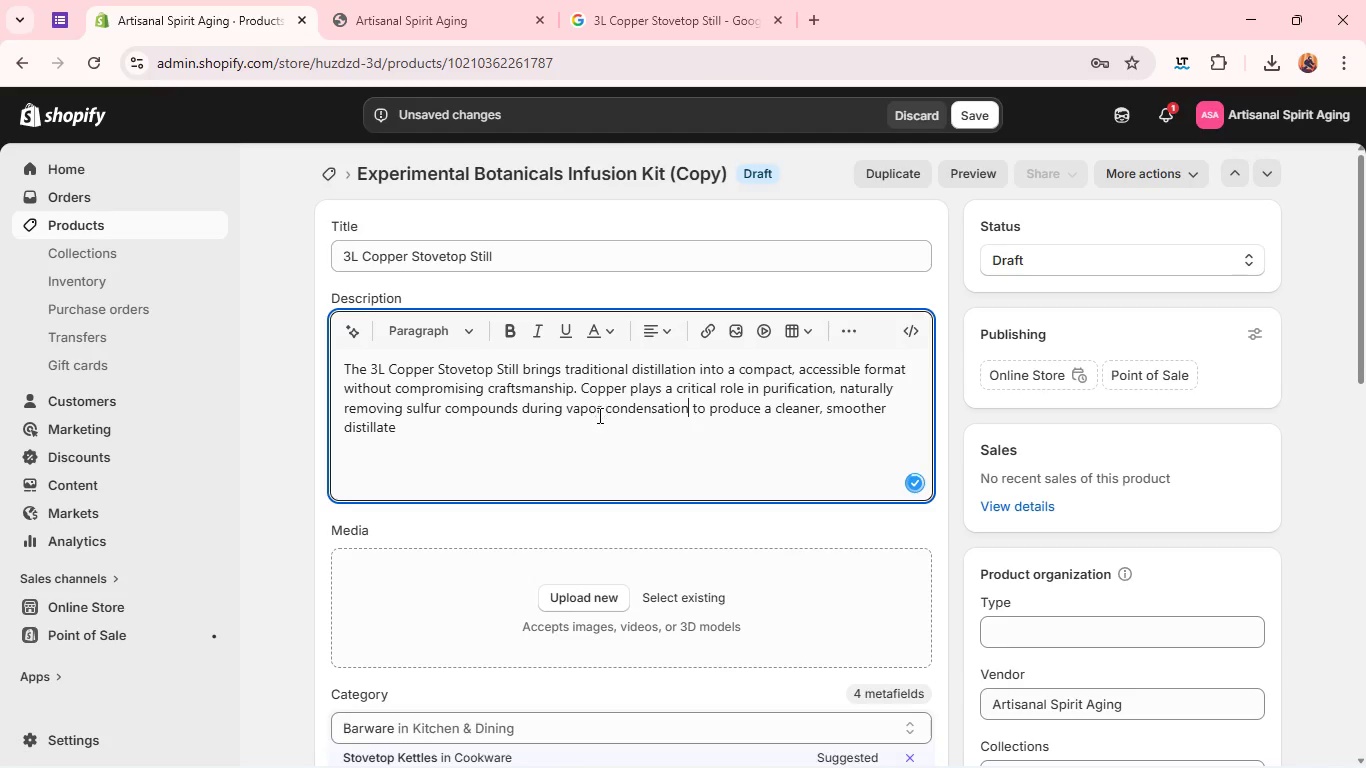 
left_click([589, 429])
 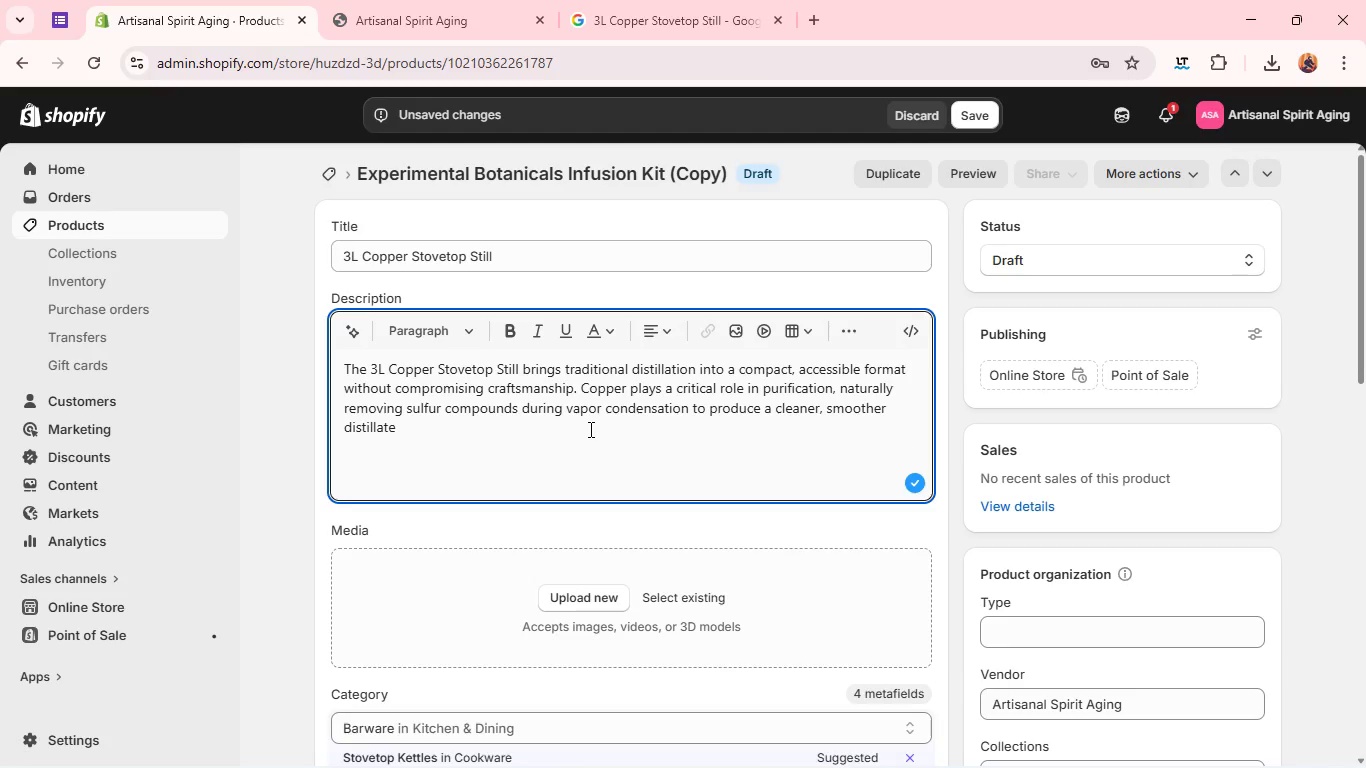 
key(Period)
 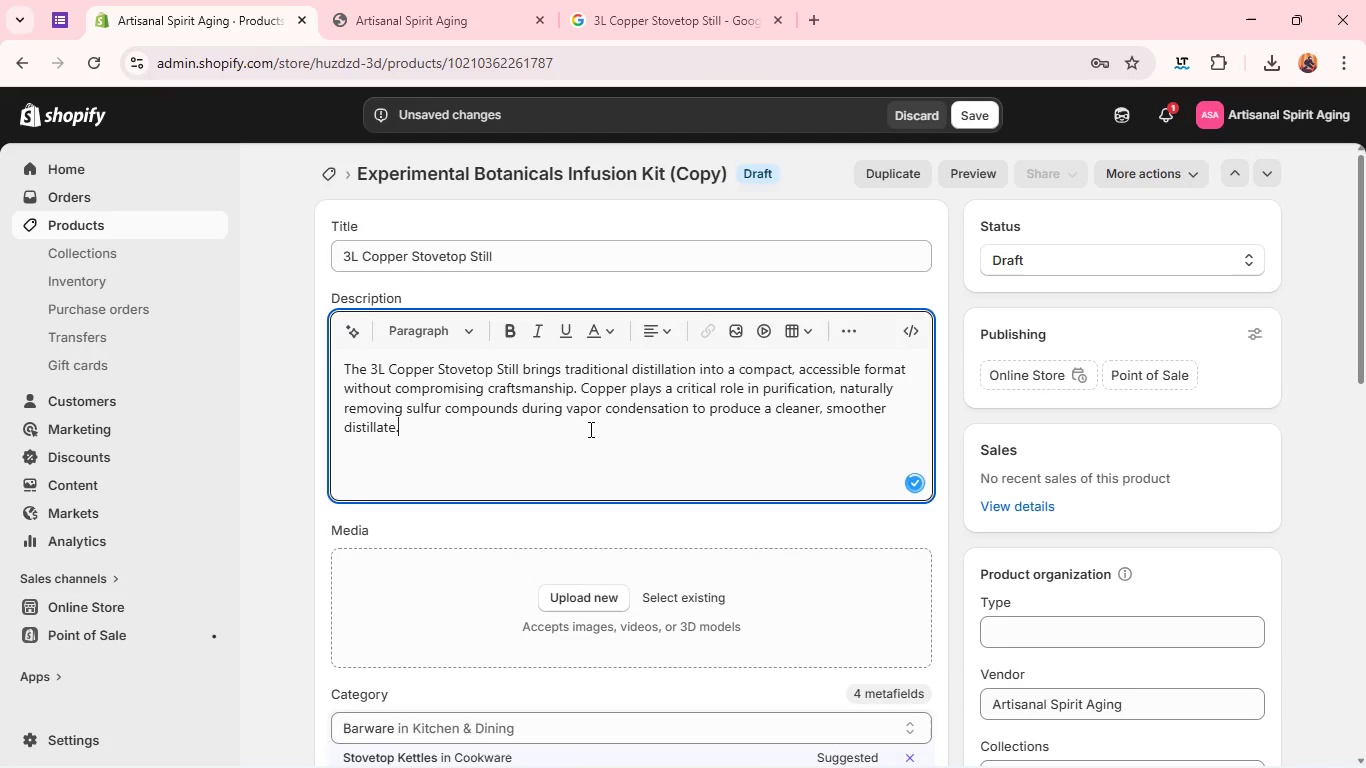 
key(Enter)
 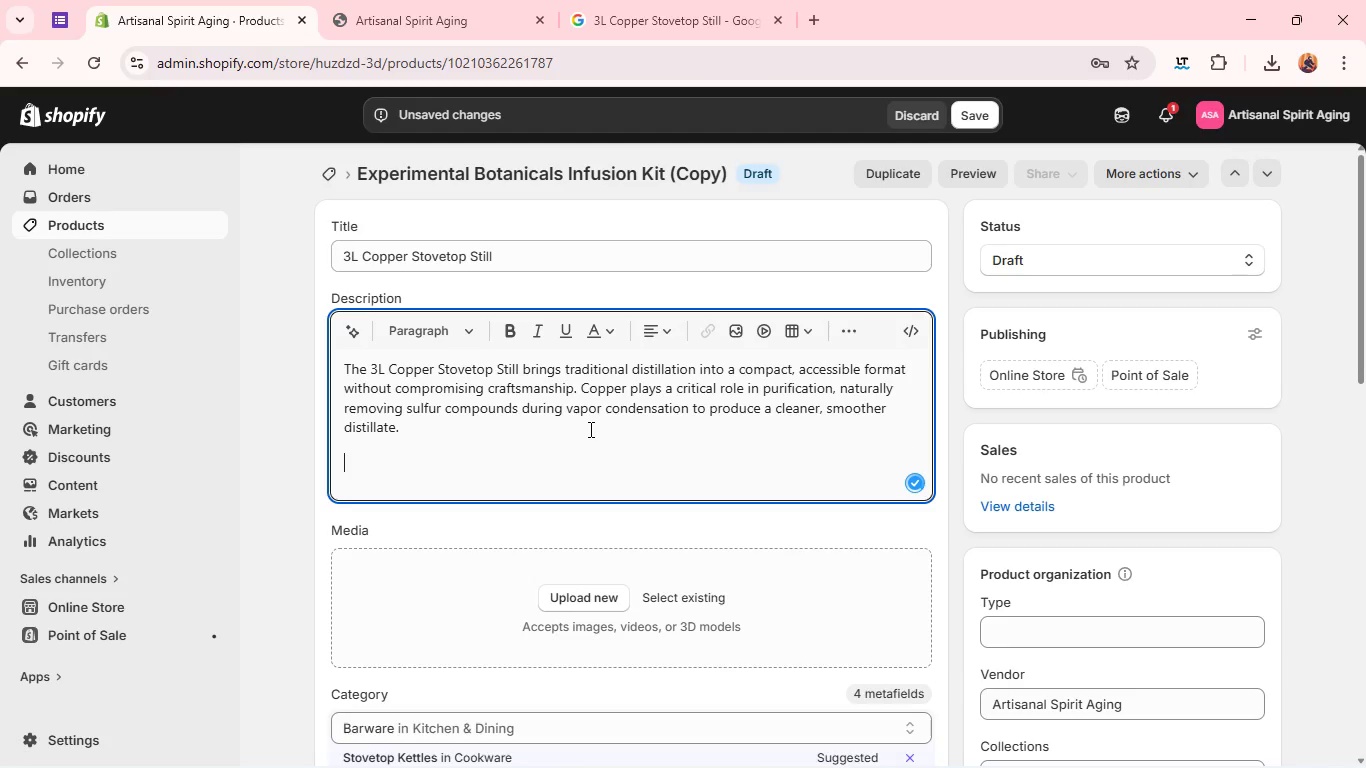 
type(This still is ideal for essential oils, hydrols, herbal extracts, amd )
key(Backspace)
key(Backspace)
key(Backspace)
type(nd small-batch spirit experi,eta)
key(Backspace)
key(Backspace)
key(Backspace)
key(Backspace)
key(Backspace)
key(Backspace)
type(imentation.)
 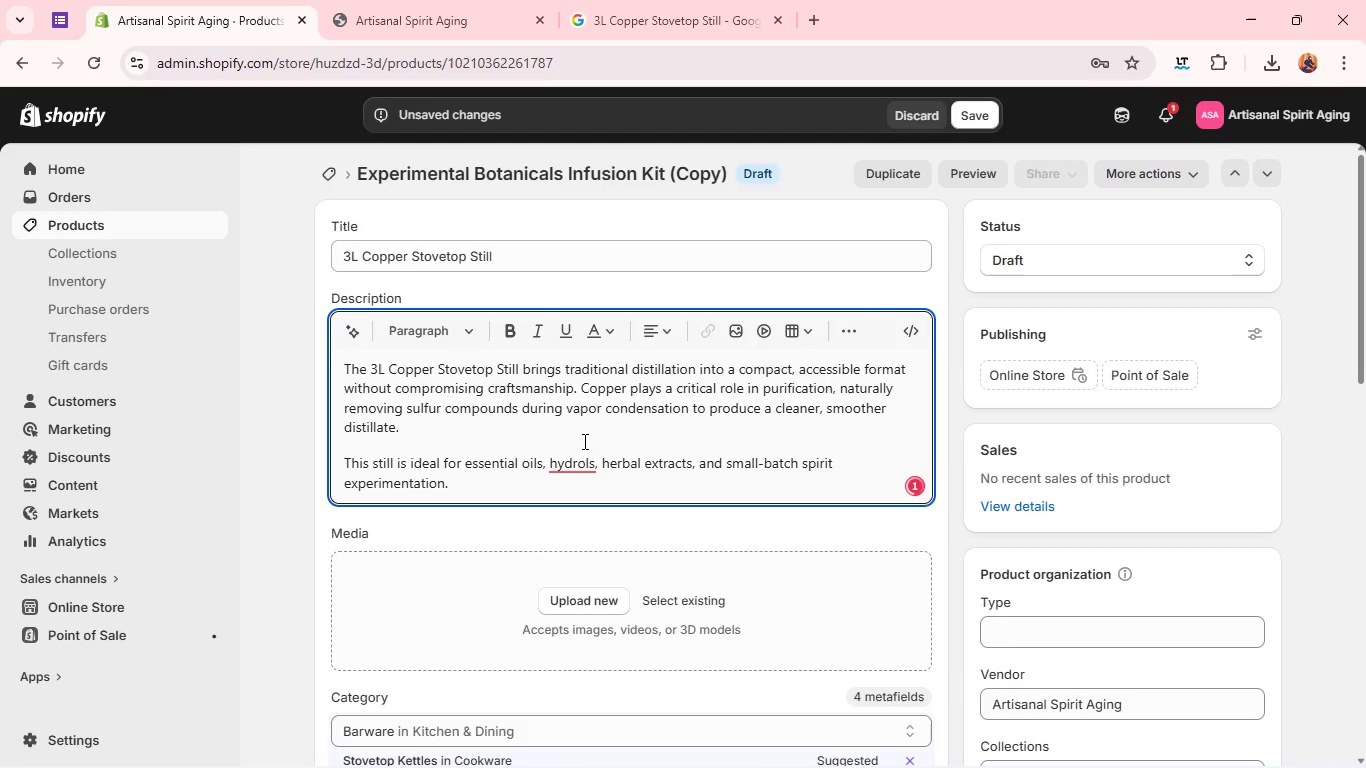 
left_click([574, 456])
 